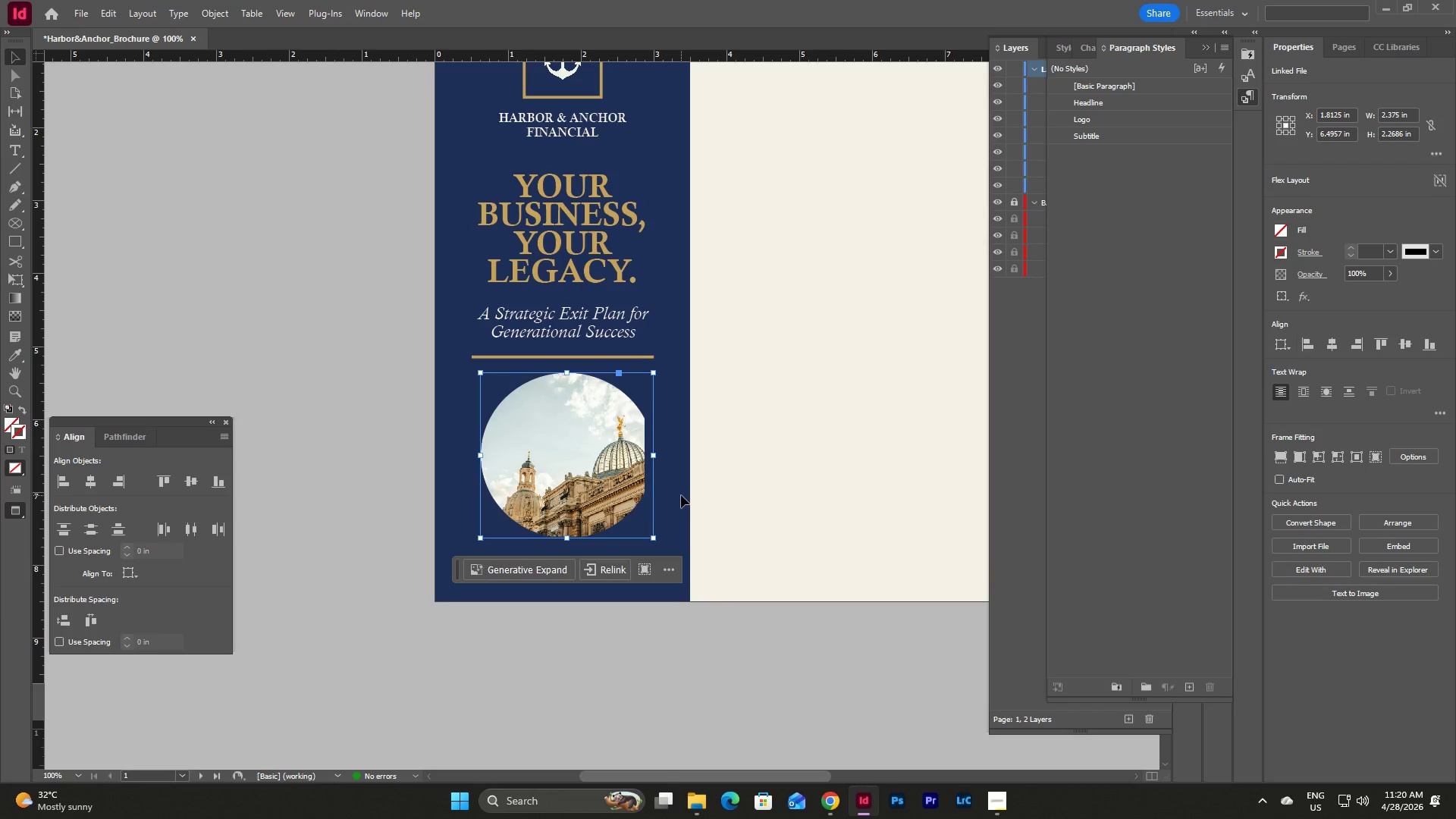 
key(W)
 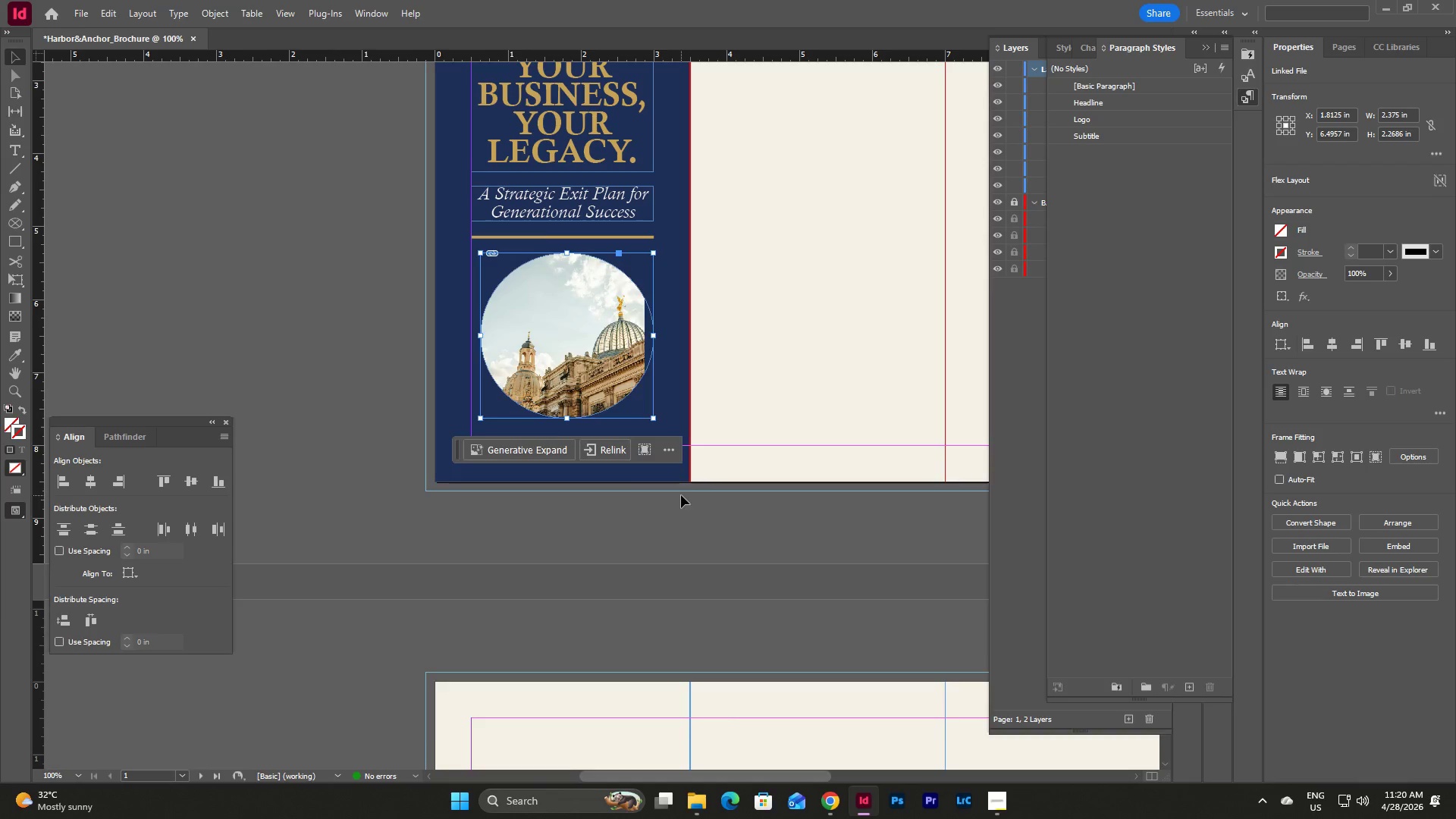 
scroll: coordinate [681, 495], scroll_direction: down, amount: 2.0
 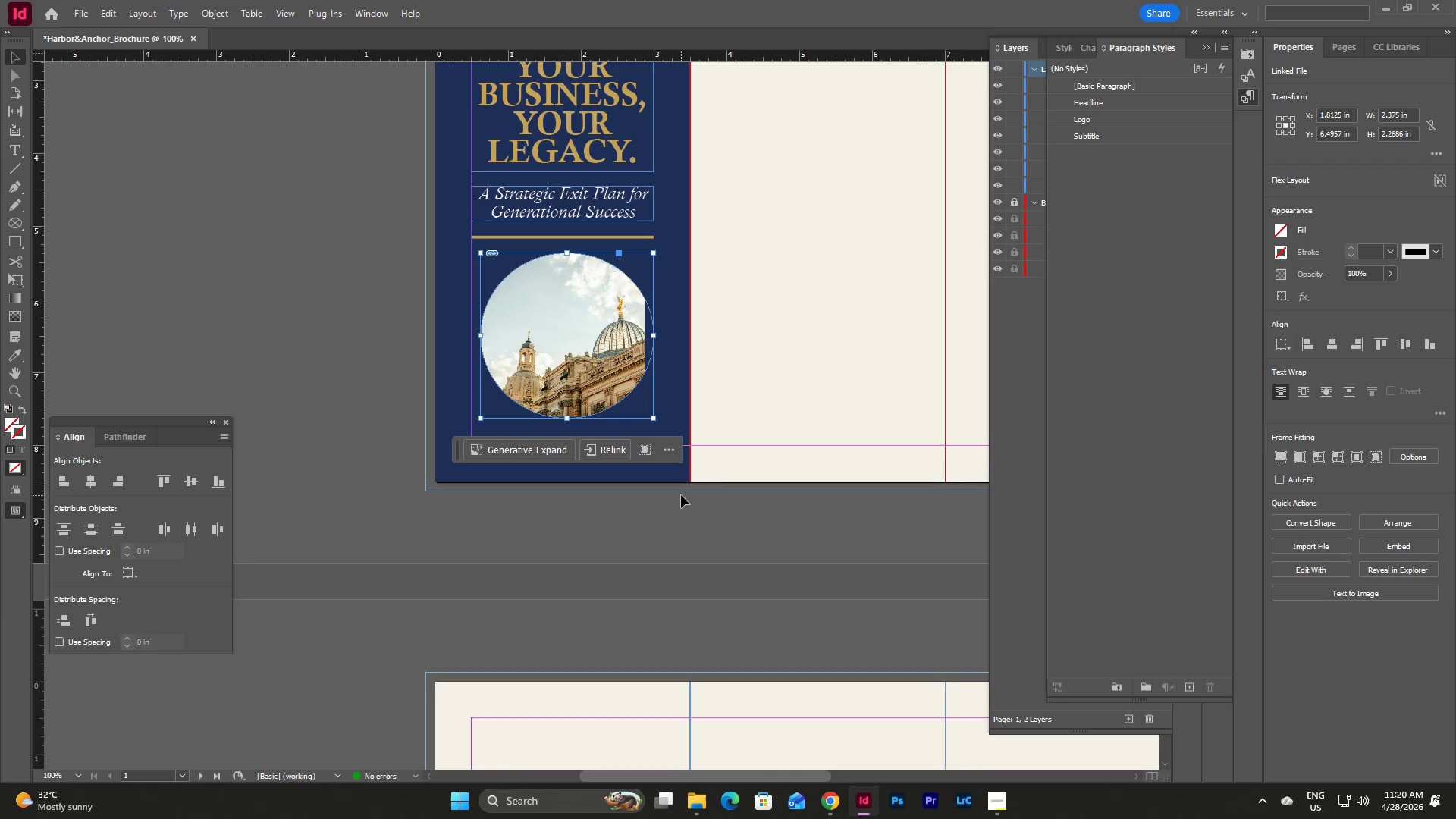 
scroll: coordinate [681, 495], scroll_direction: up, amount: 2.0
 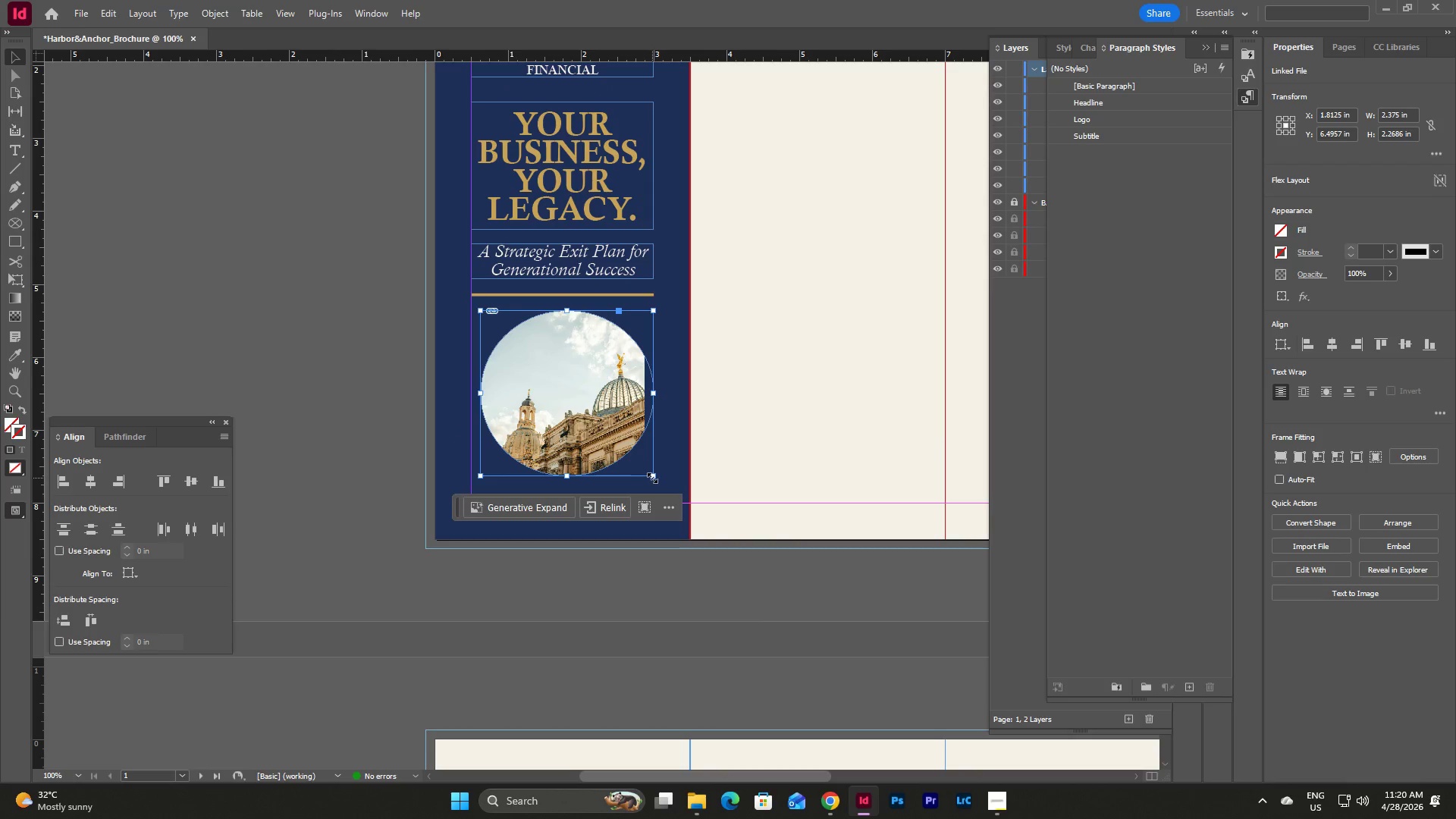 
key(Shift+ShiftLeft)
 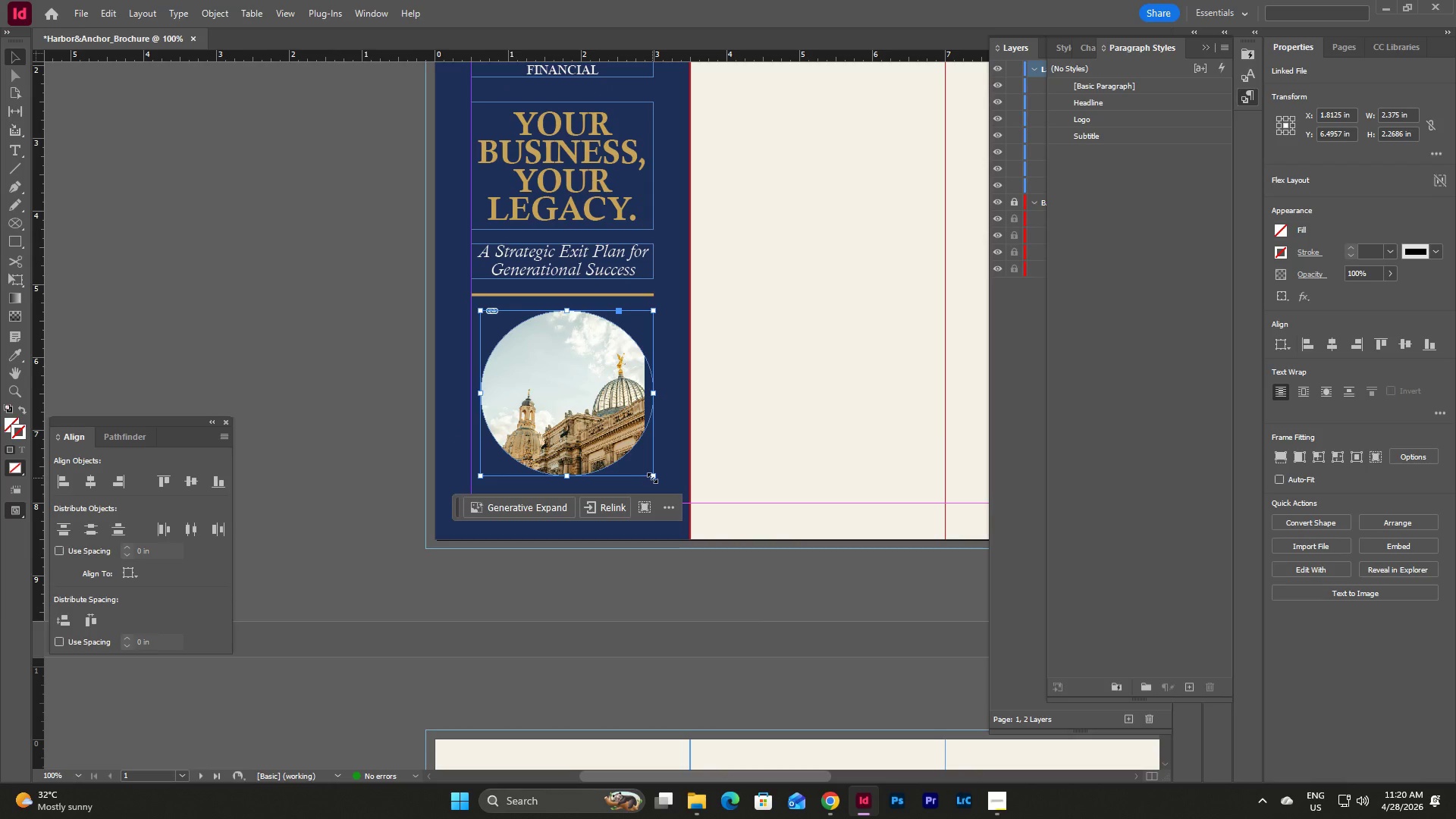 
hold_key(key=ShiftLeft, duration=6.58)
left_click_drag(start_coordinate=[652, 477], to_coordinate=[642, 463])
 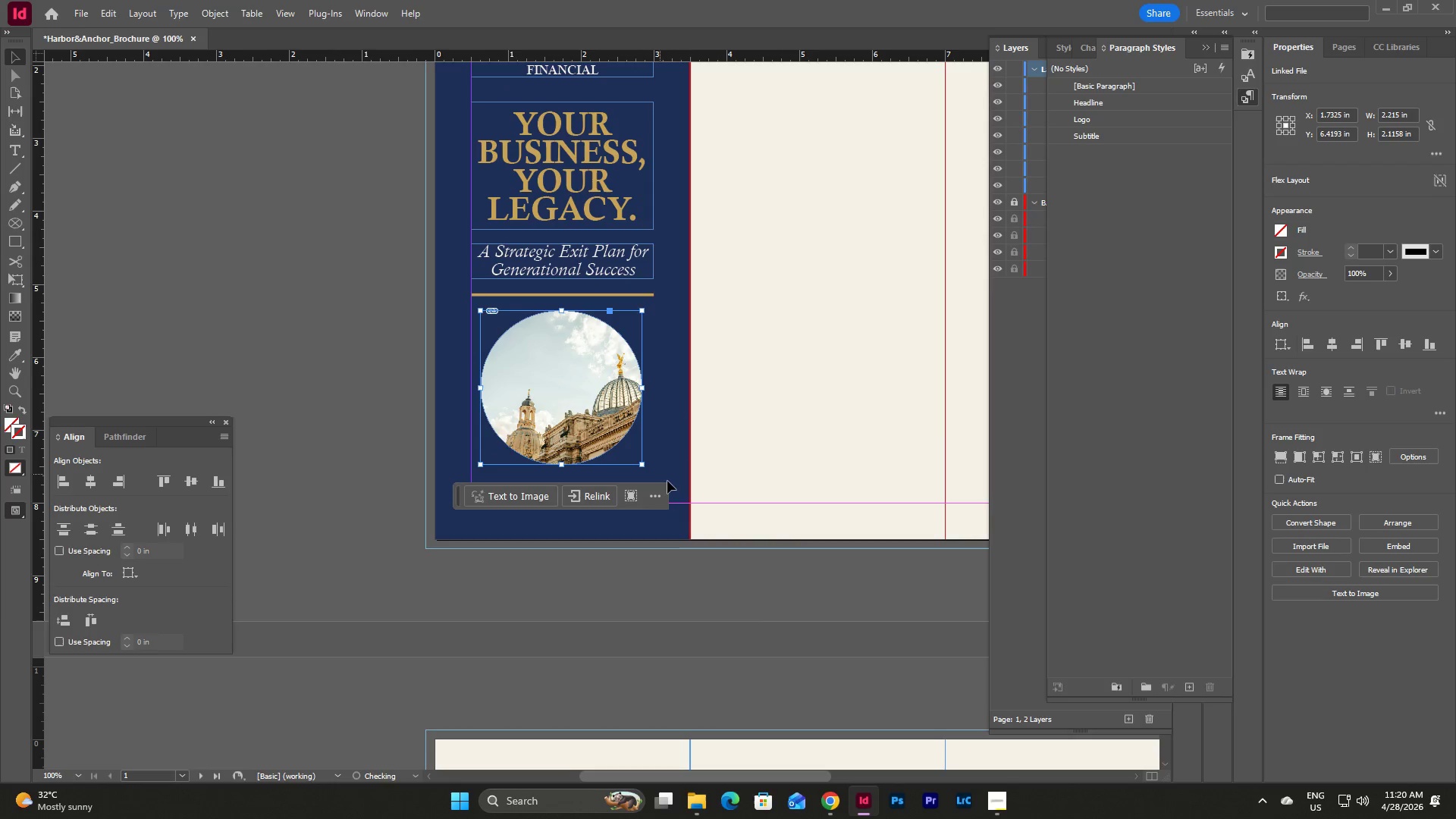 
key(Control+Z)
 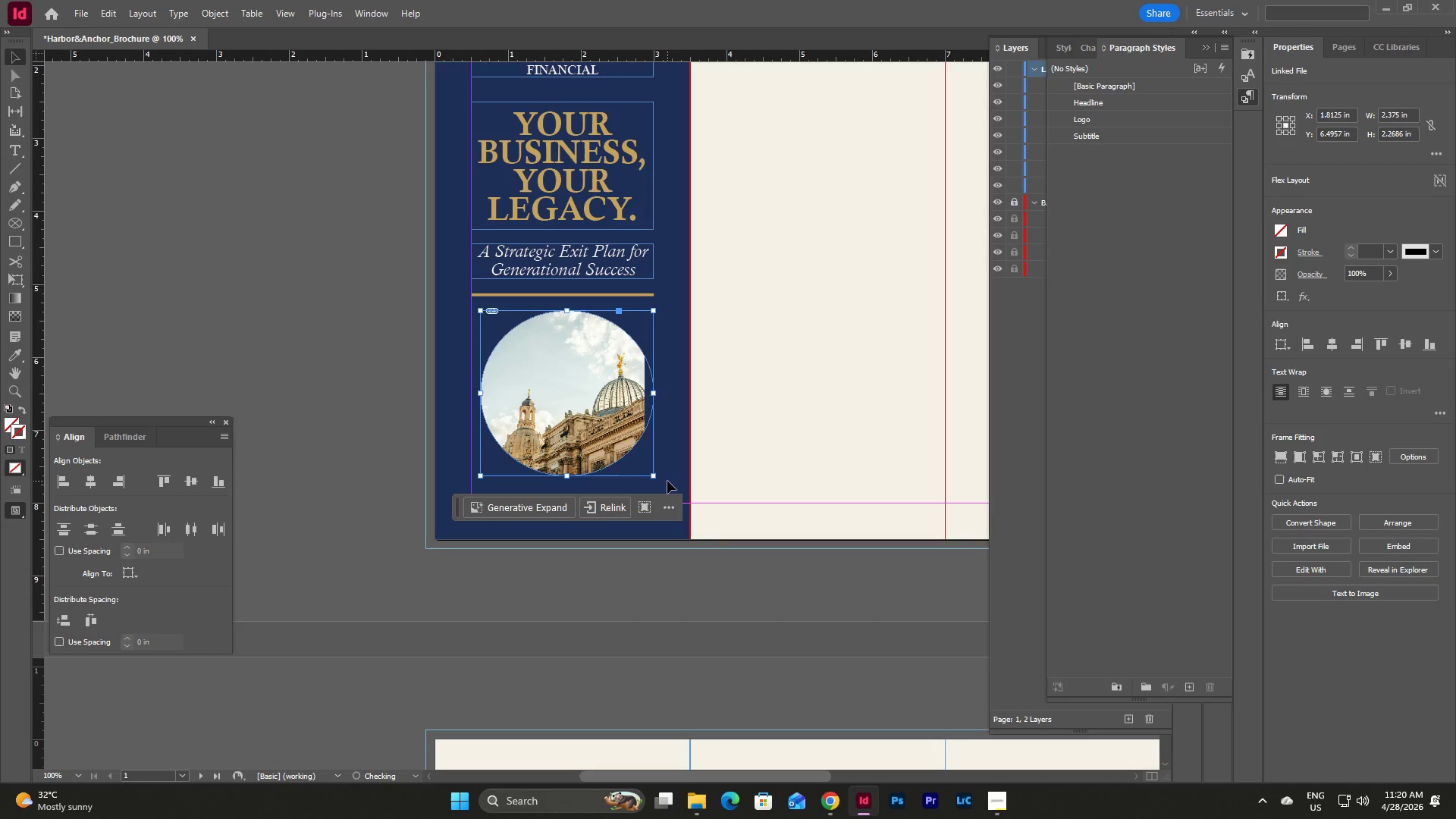 
key(Control+Z)
 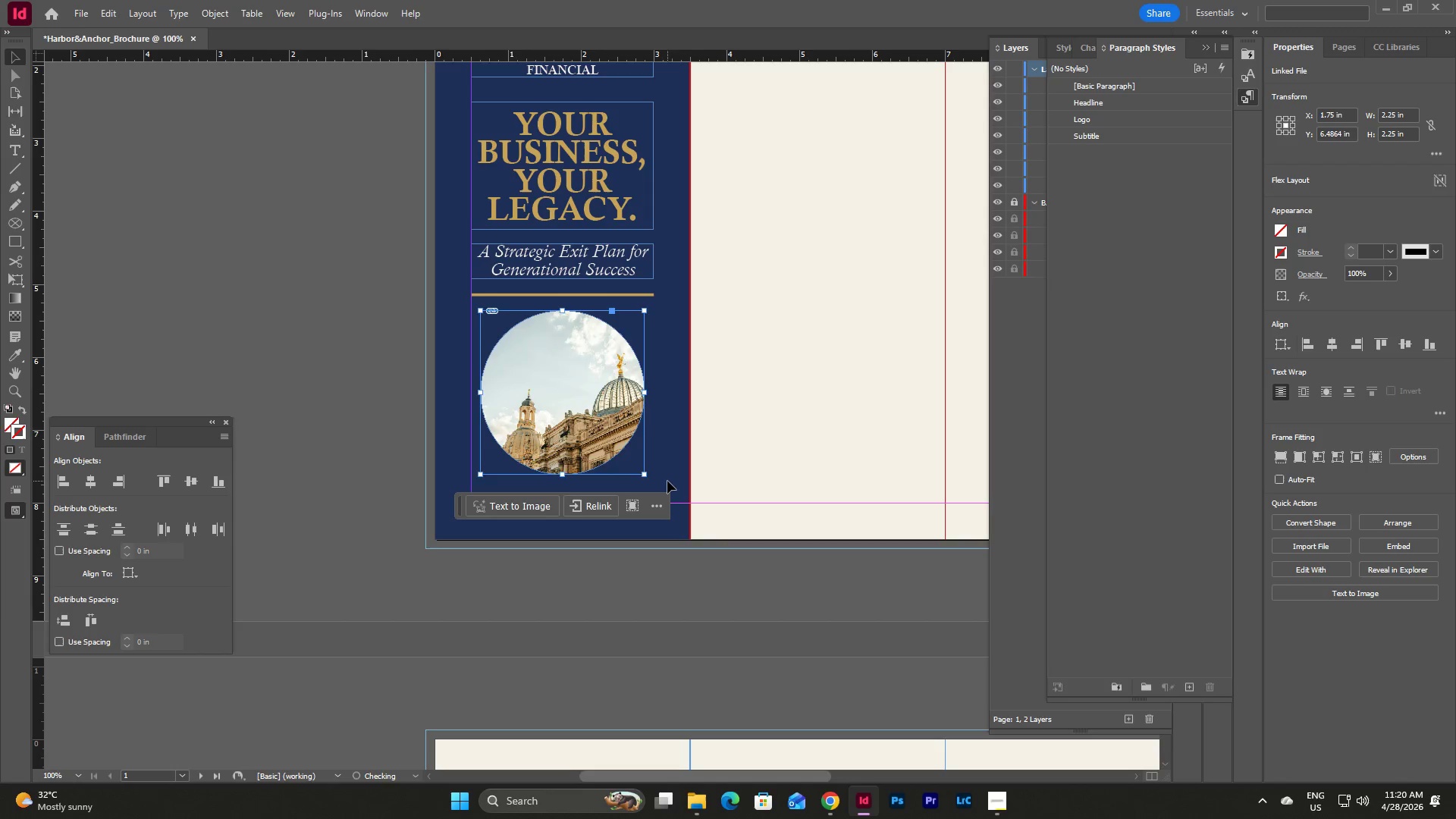 
key(Control+Z)
 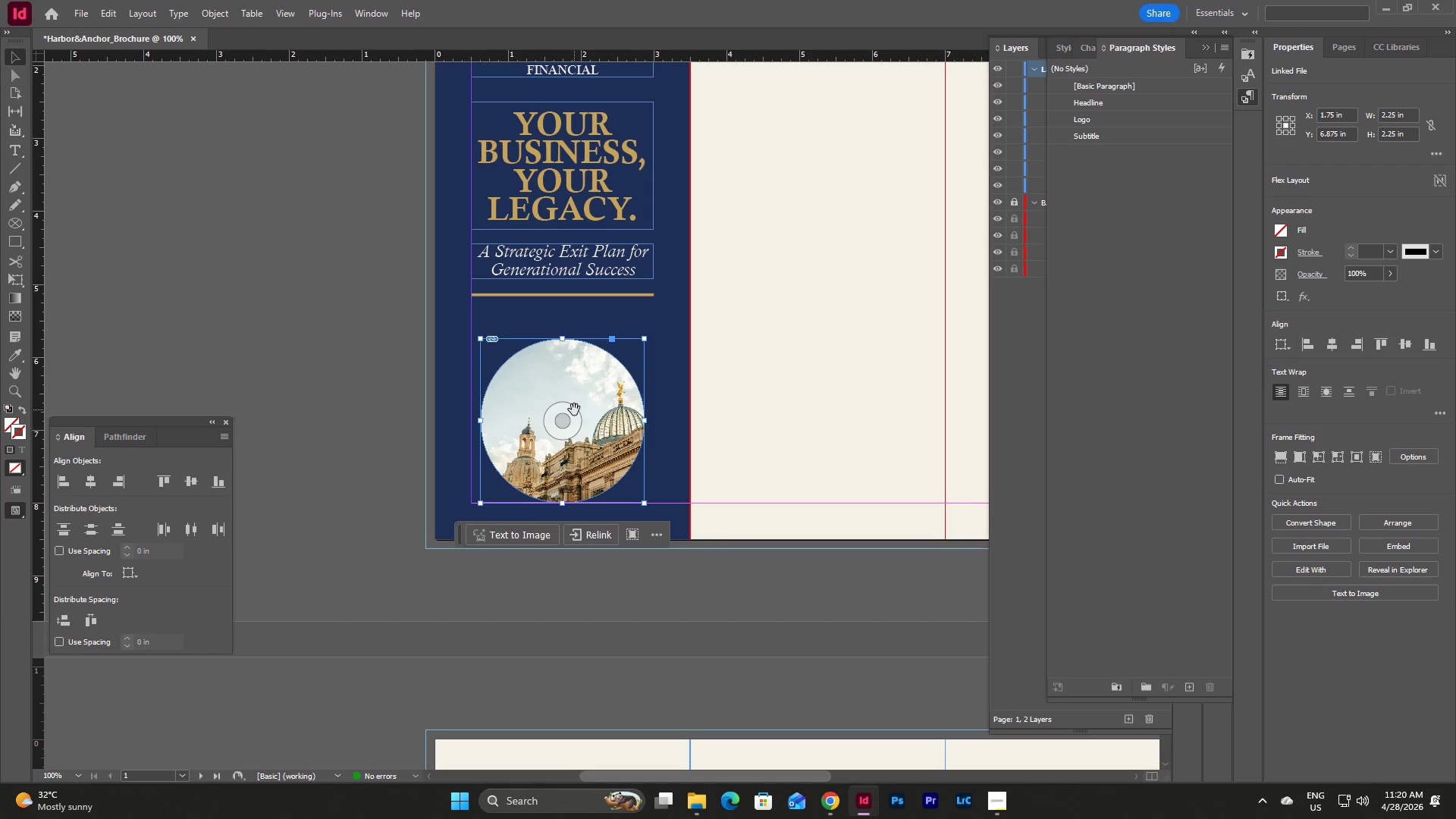 
left_click_drag(start_coordinate=[565, 372], to_coordinate=[568, 344])
 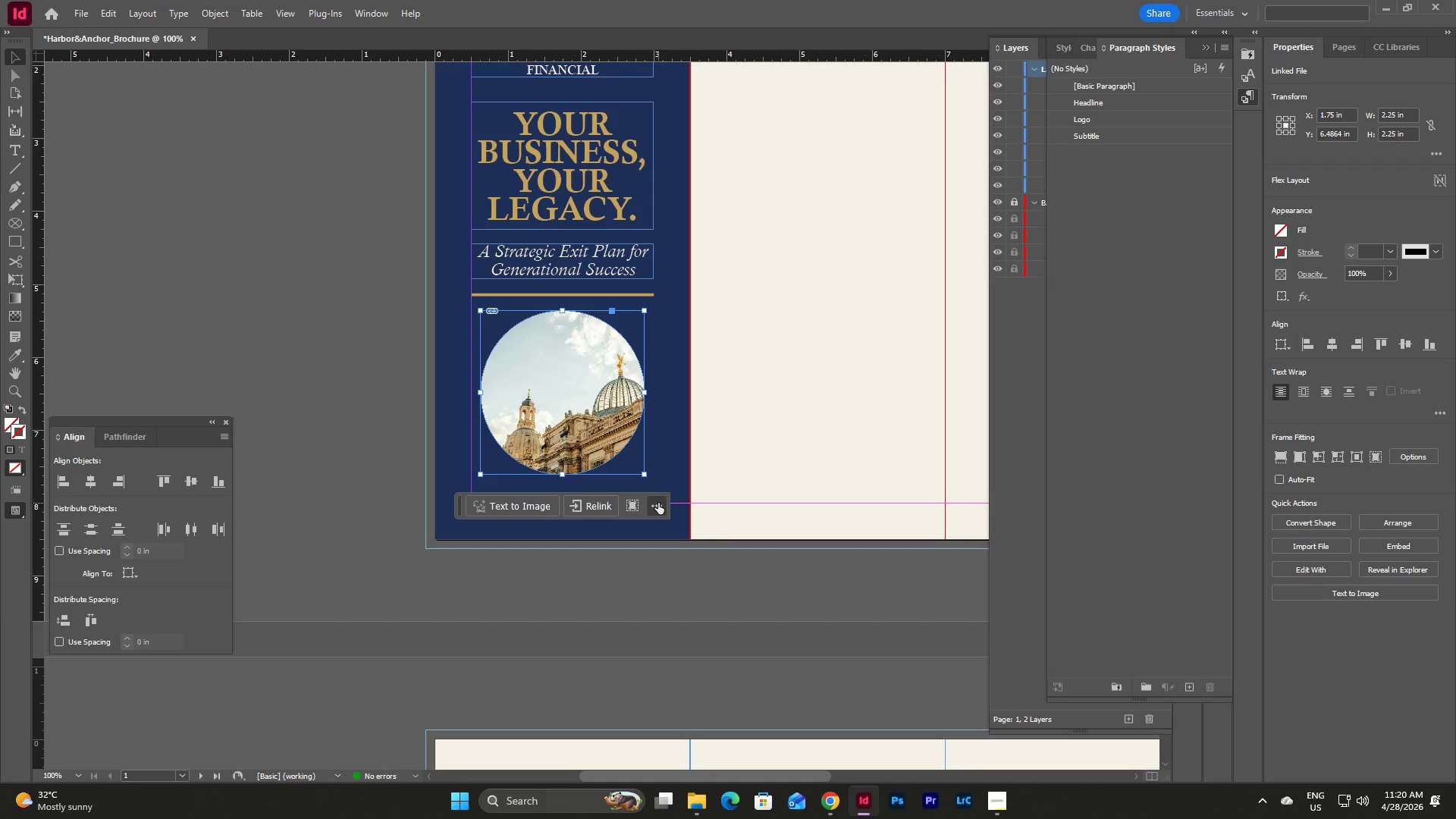 
hold_key(key=ShiftLeft, duration=14.95)
left_click_drag(start_coordinate=[645, 475], to_coordinate=[673, 480])
 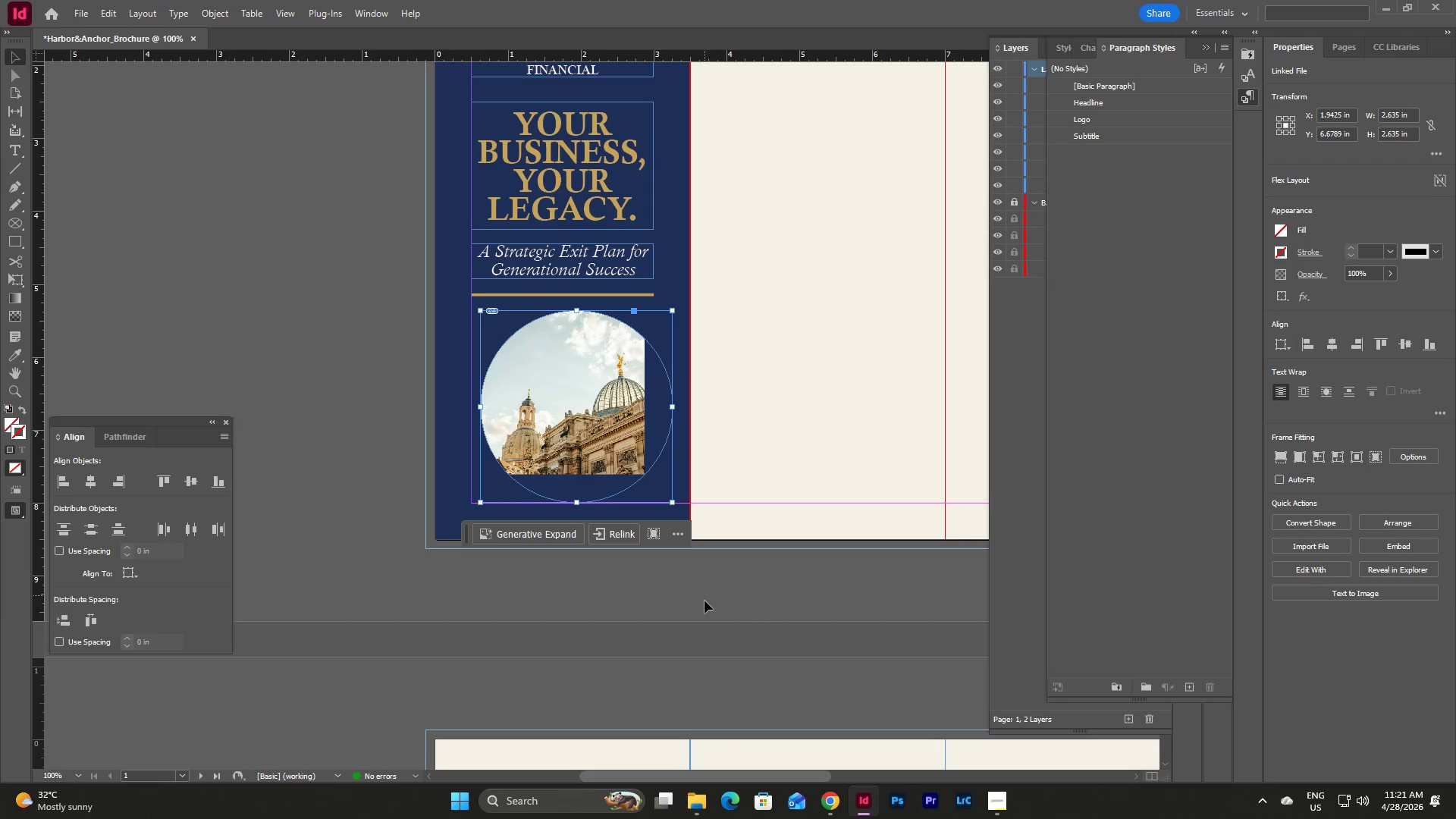 
left_click([704, 606])
 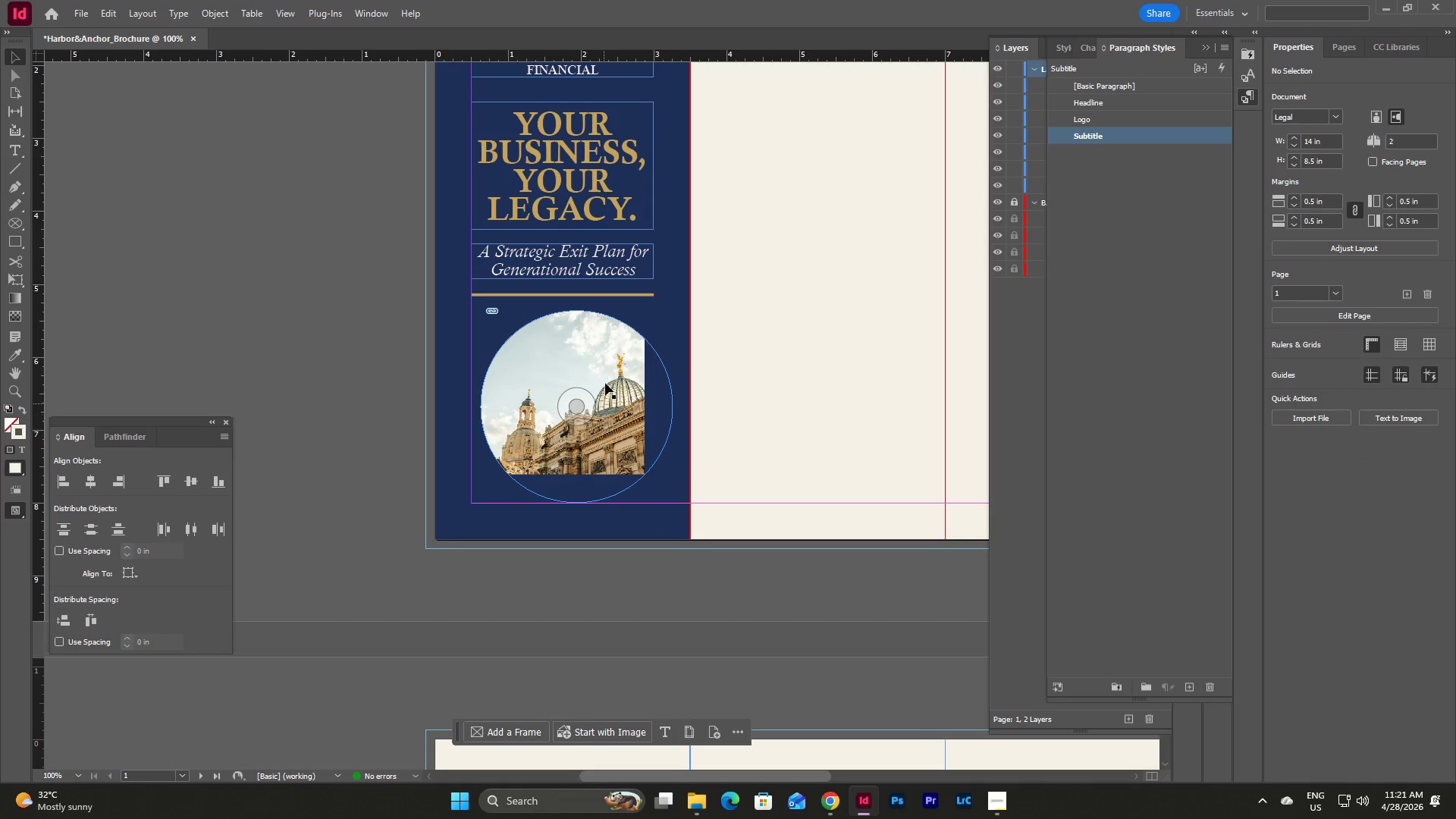 
double_click([605, 362])
 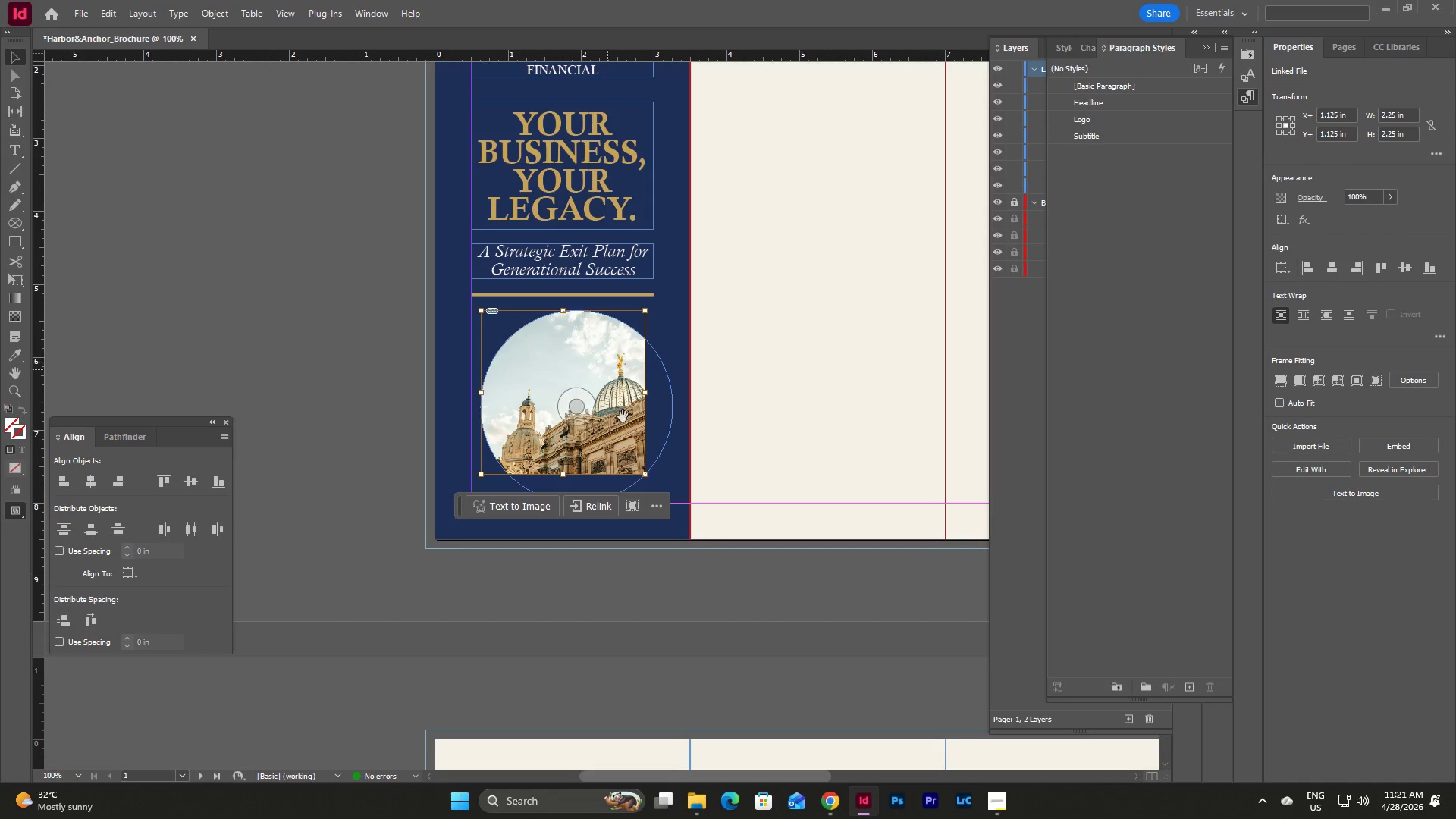 
hold_key(key=ShiftLeft, duration=3.12)
left_click_drag(start_coordinate=[646, 475], to_coordinate=[673, 502])
 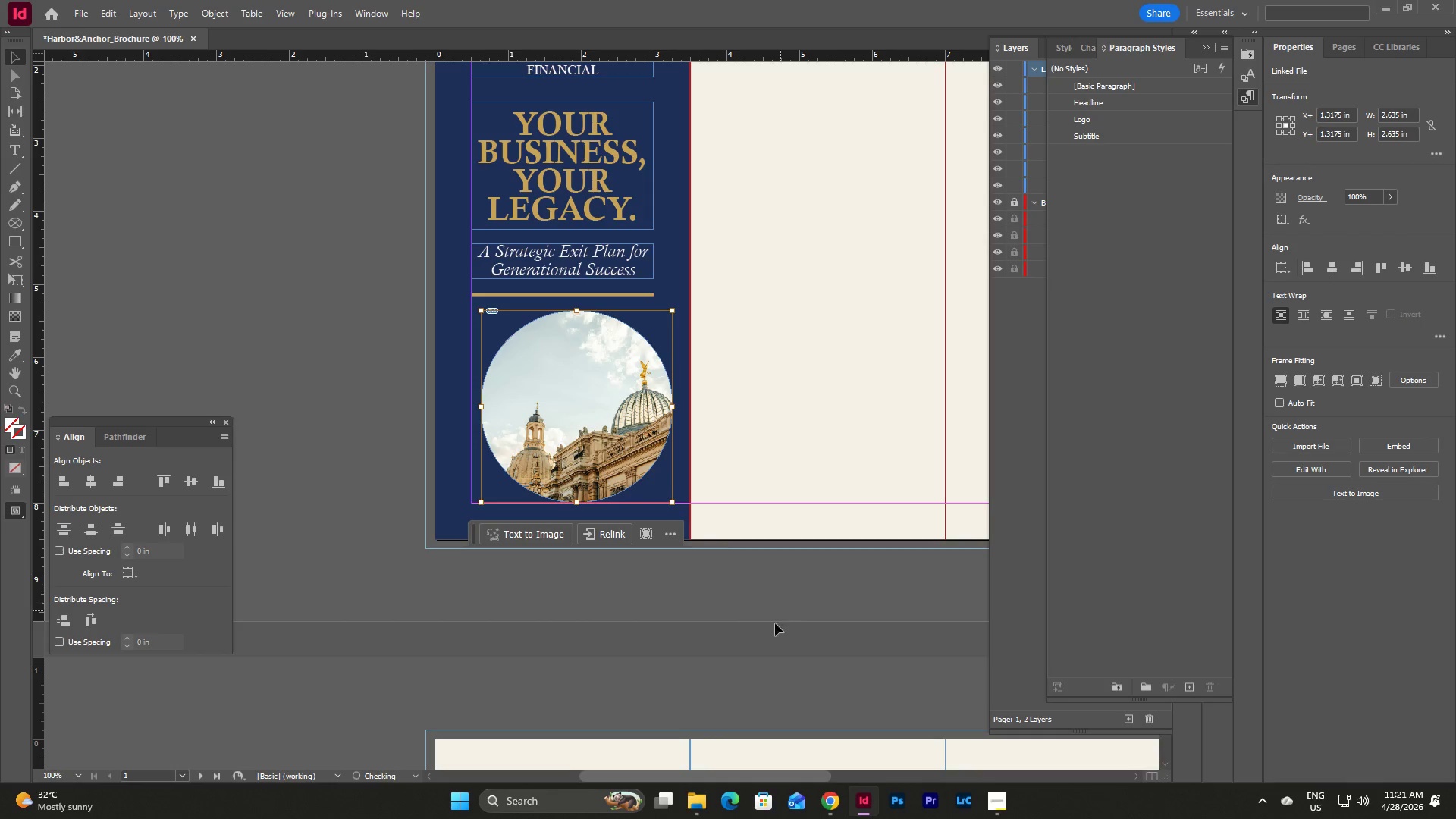 
left_click([763, 635])
 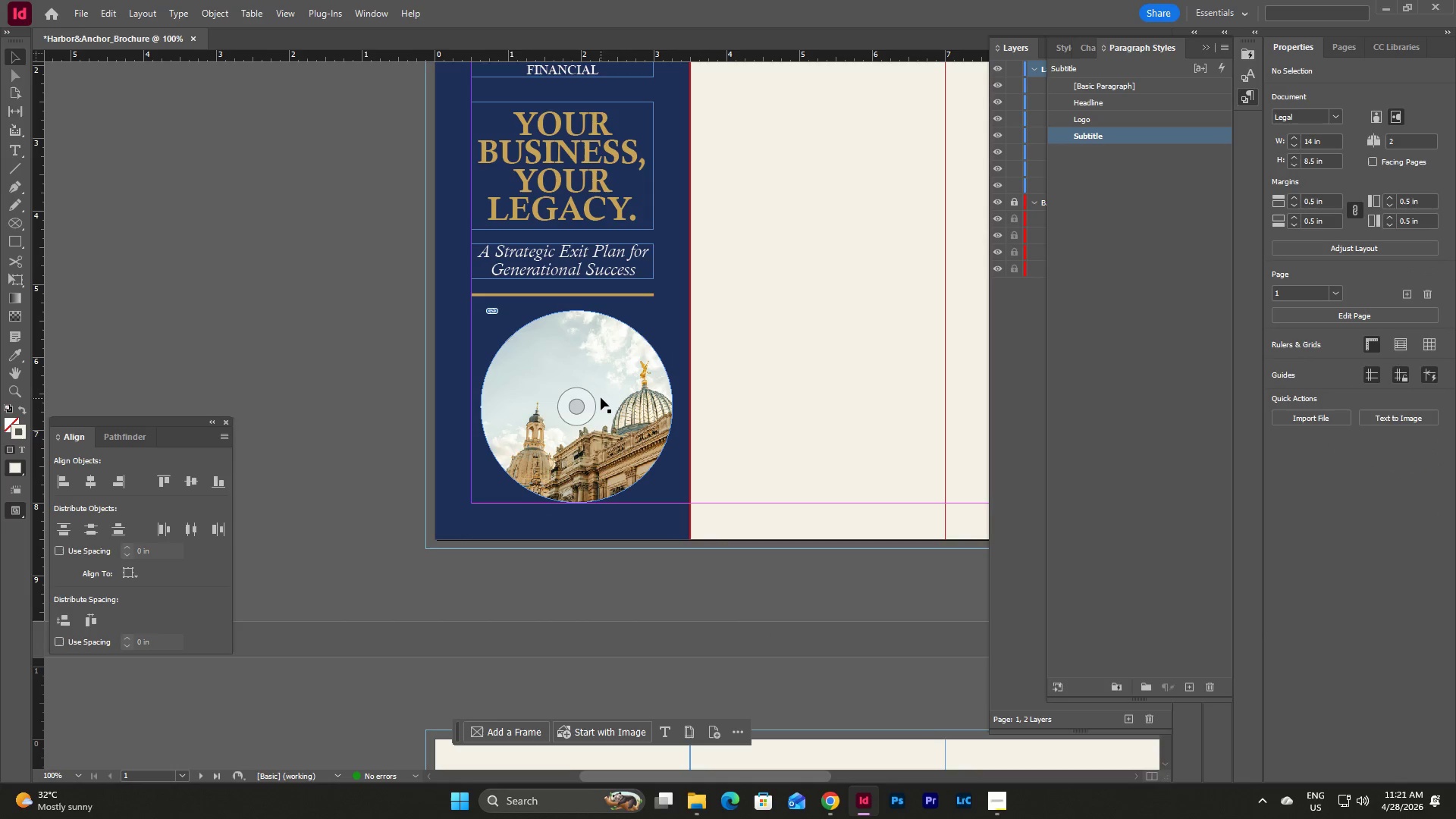 
left_click_drag(start_coordinate=[601, 397], to_coordinate=[588, 397])
 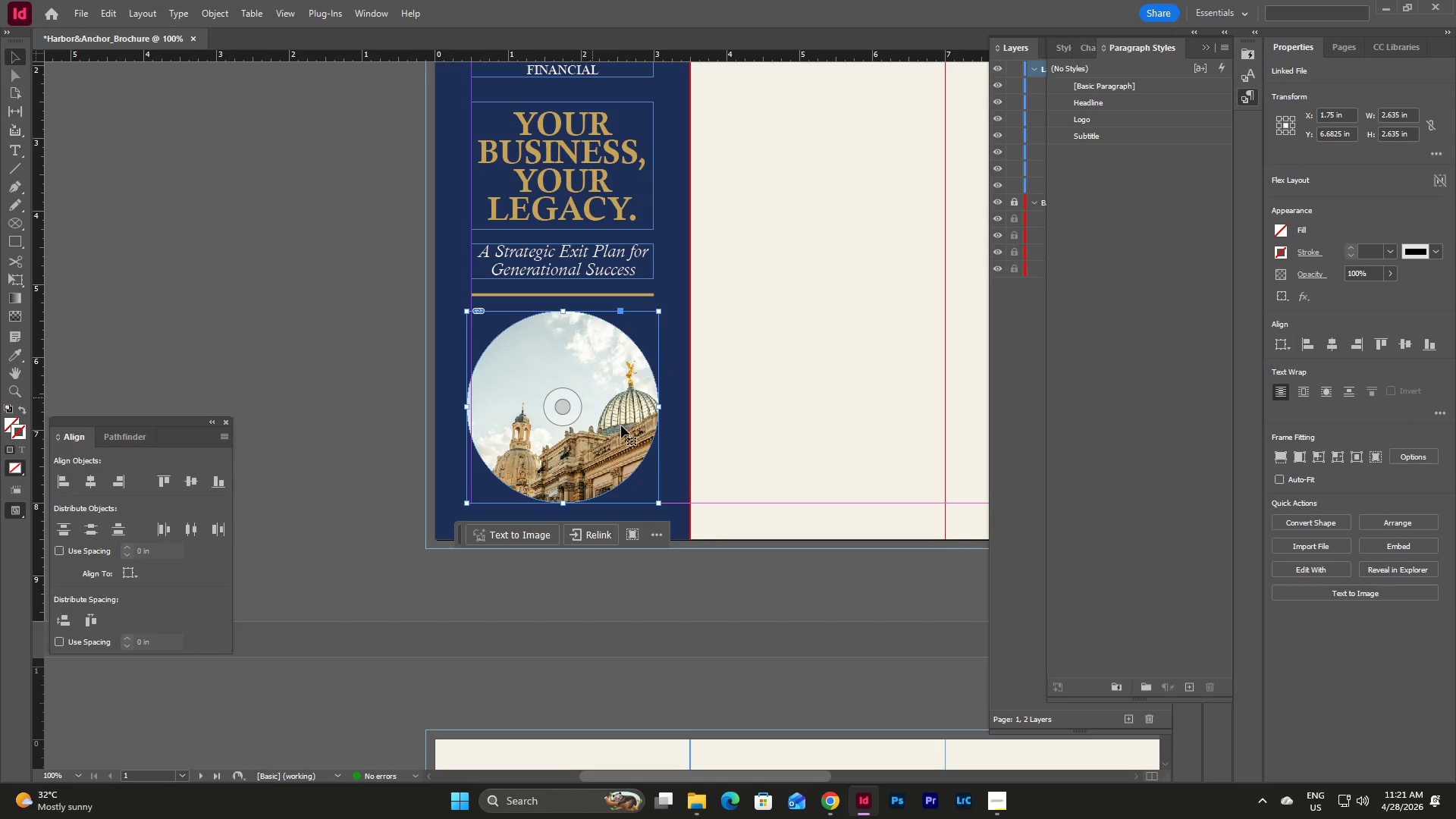 
left_click([696, 576])
 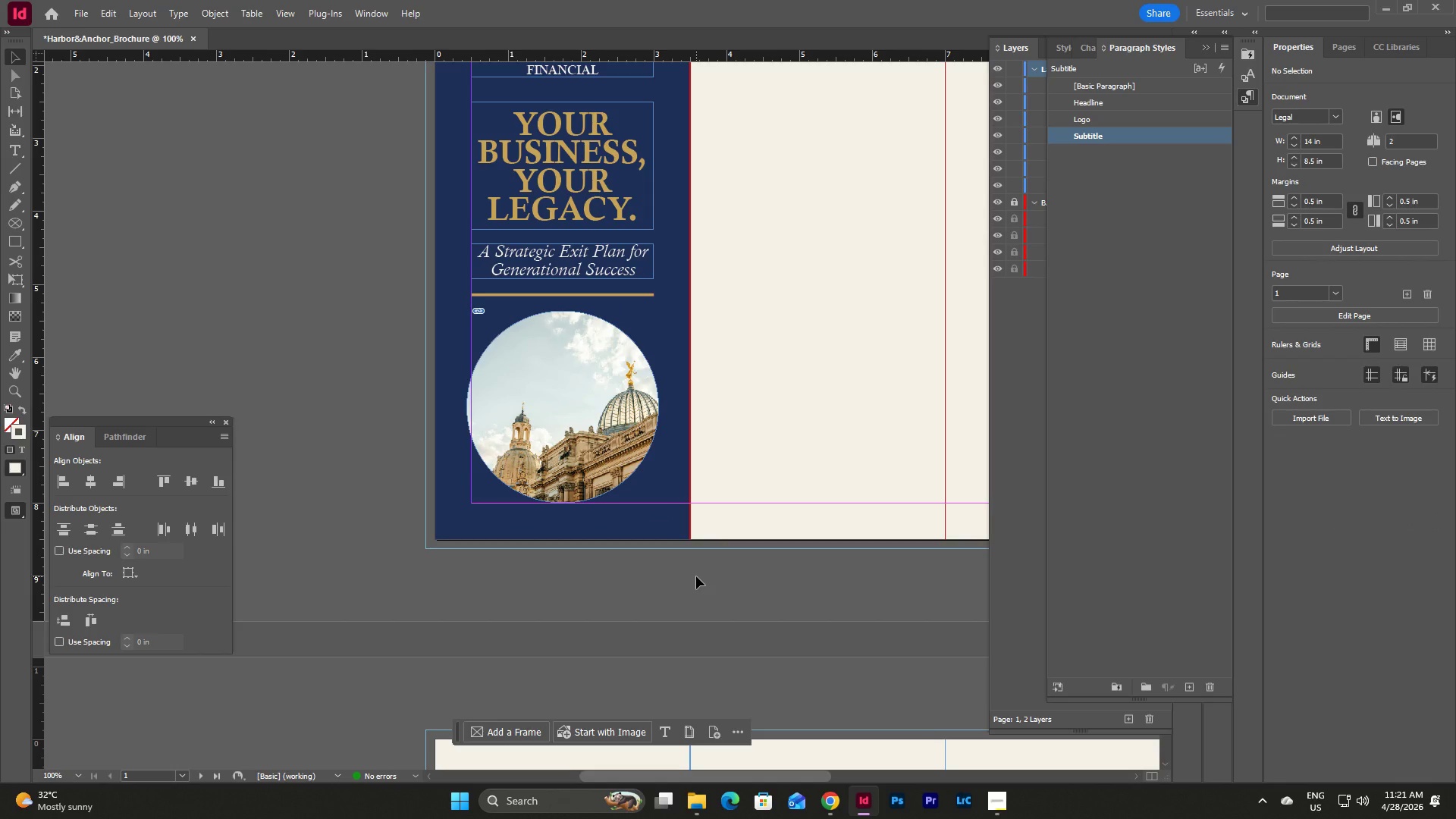 
wait(8.2)
 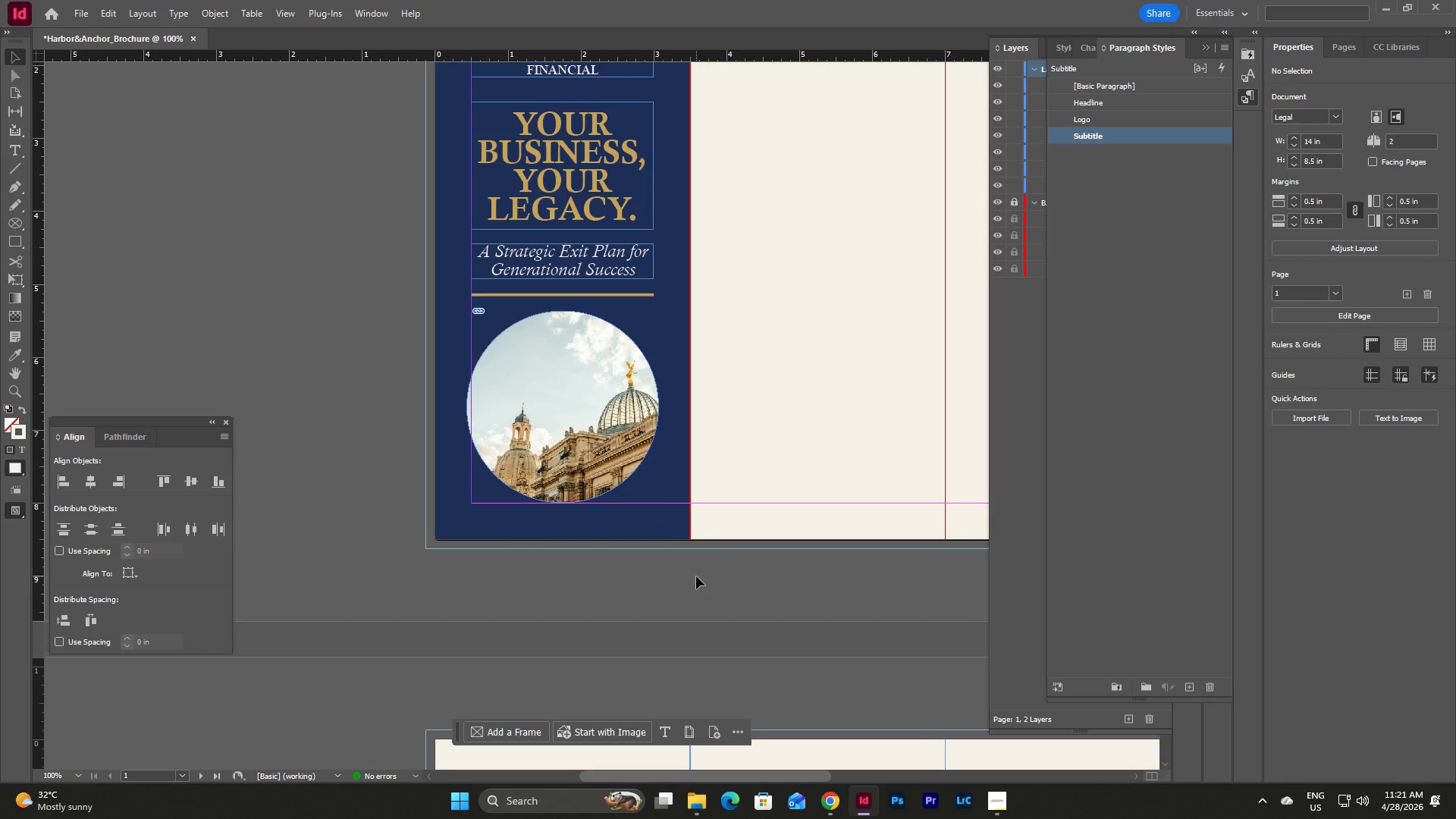 
left_click([667, 451])
 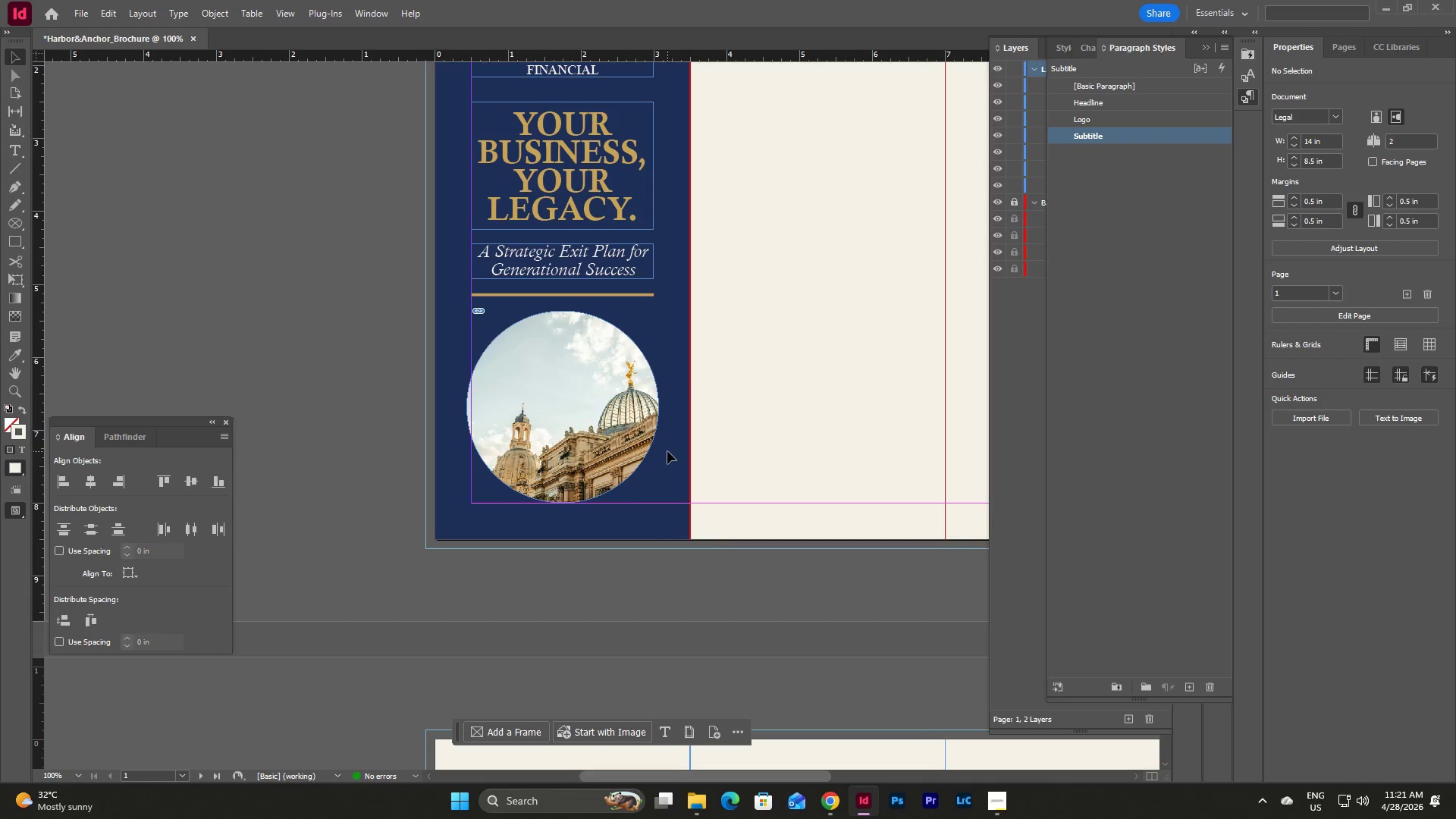 
key(Escape)
 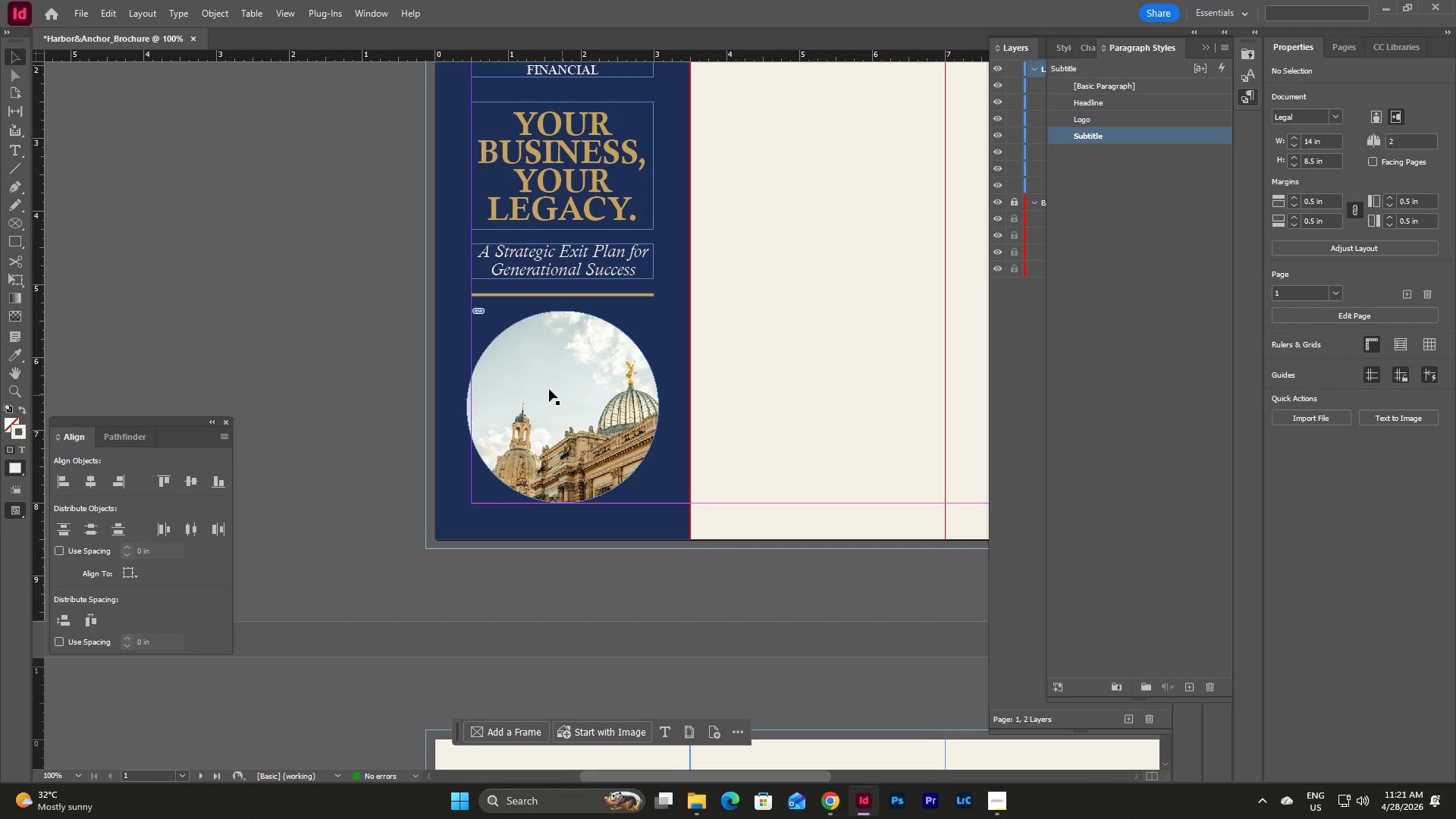 
left_click([549, 389])
 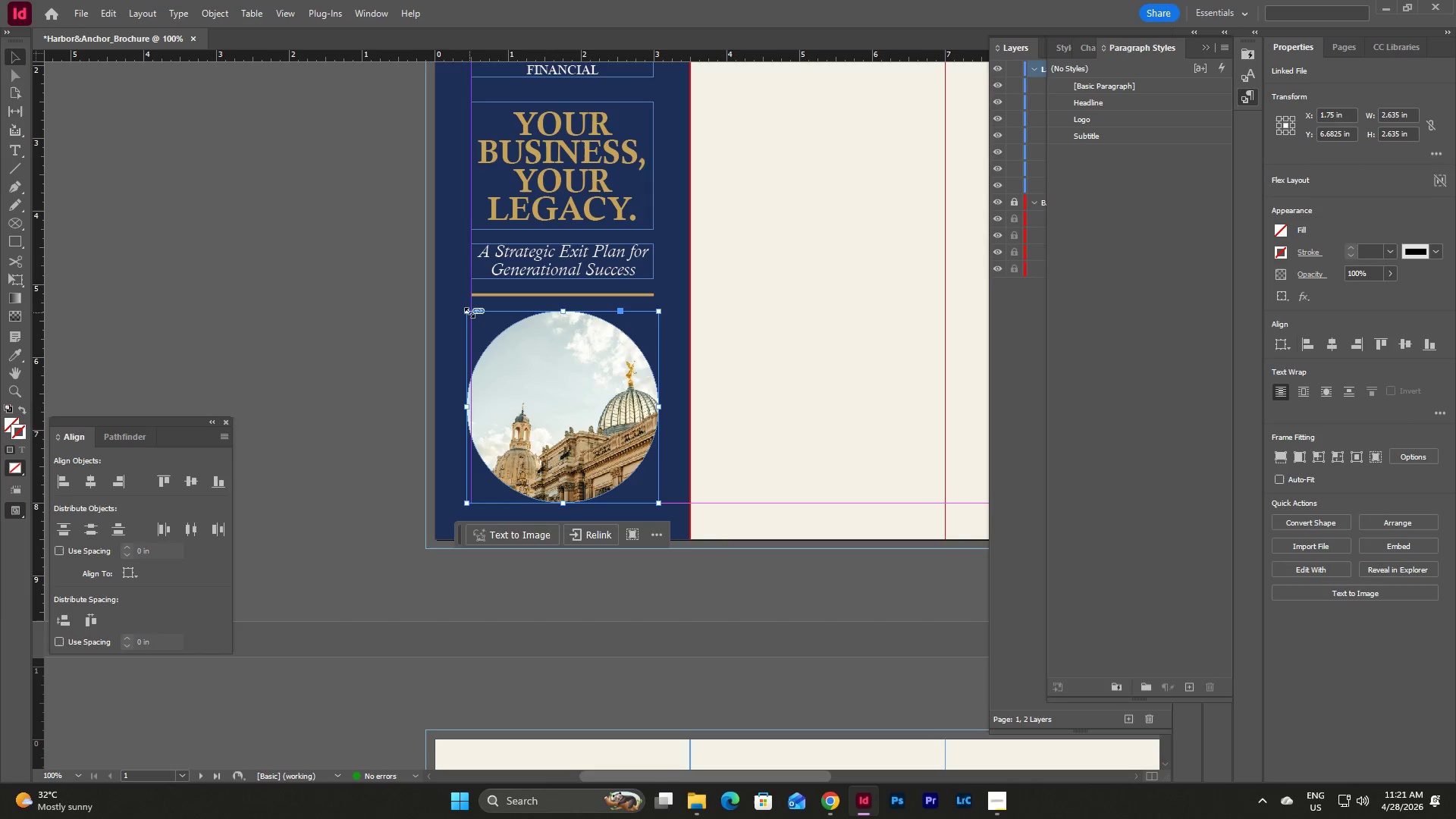 
hold_key(key=ShiftLeft, duration=3.52)
left_click_drag(start_coordinate=[466, 311], to_coordinate=[480, 321])
 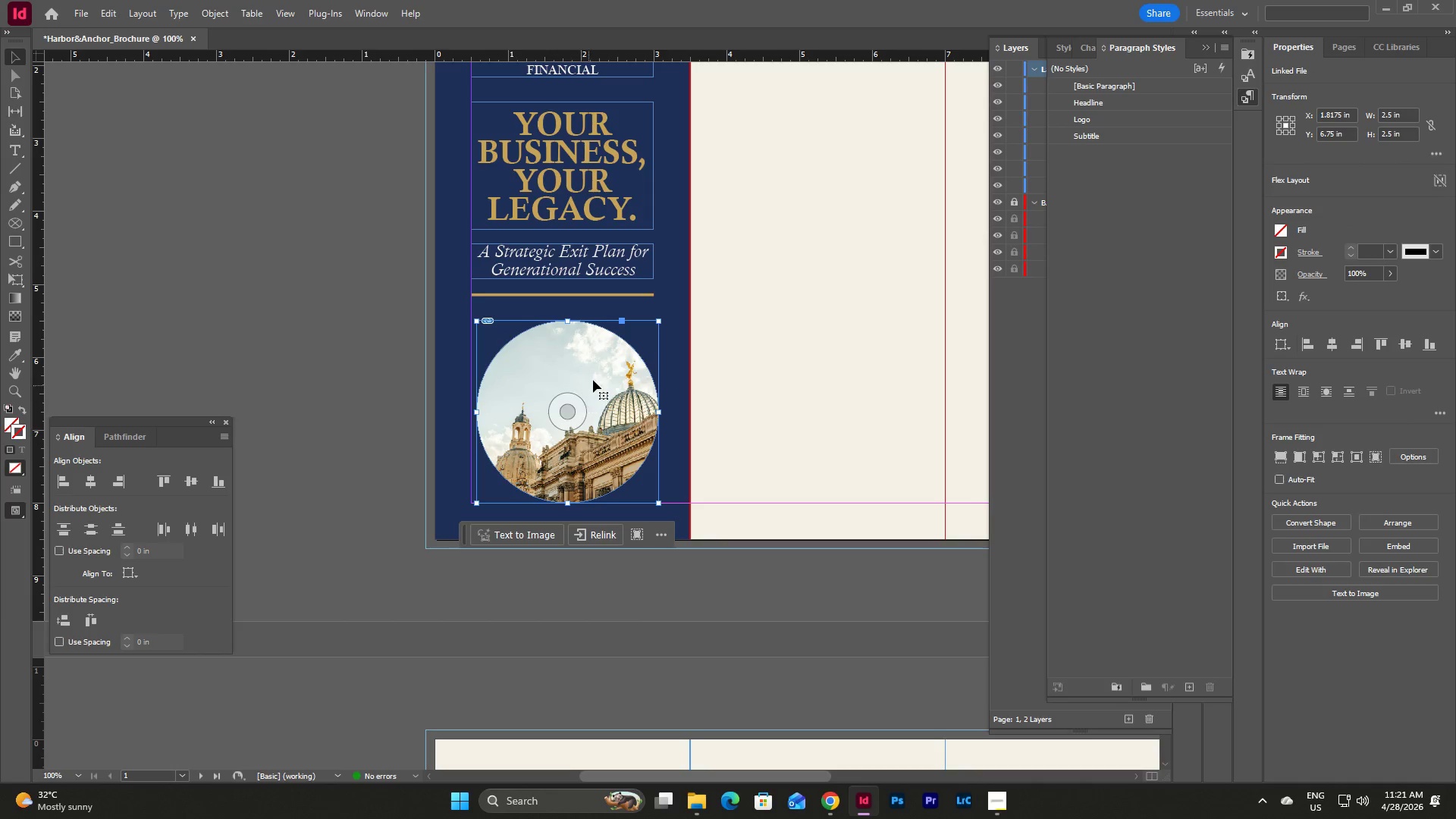 
left_click_drag(start_coordinate=[595, 373], to_coordinate=[591, 367])
 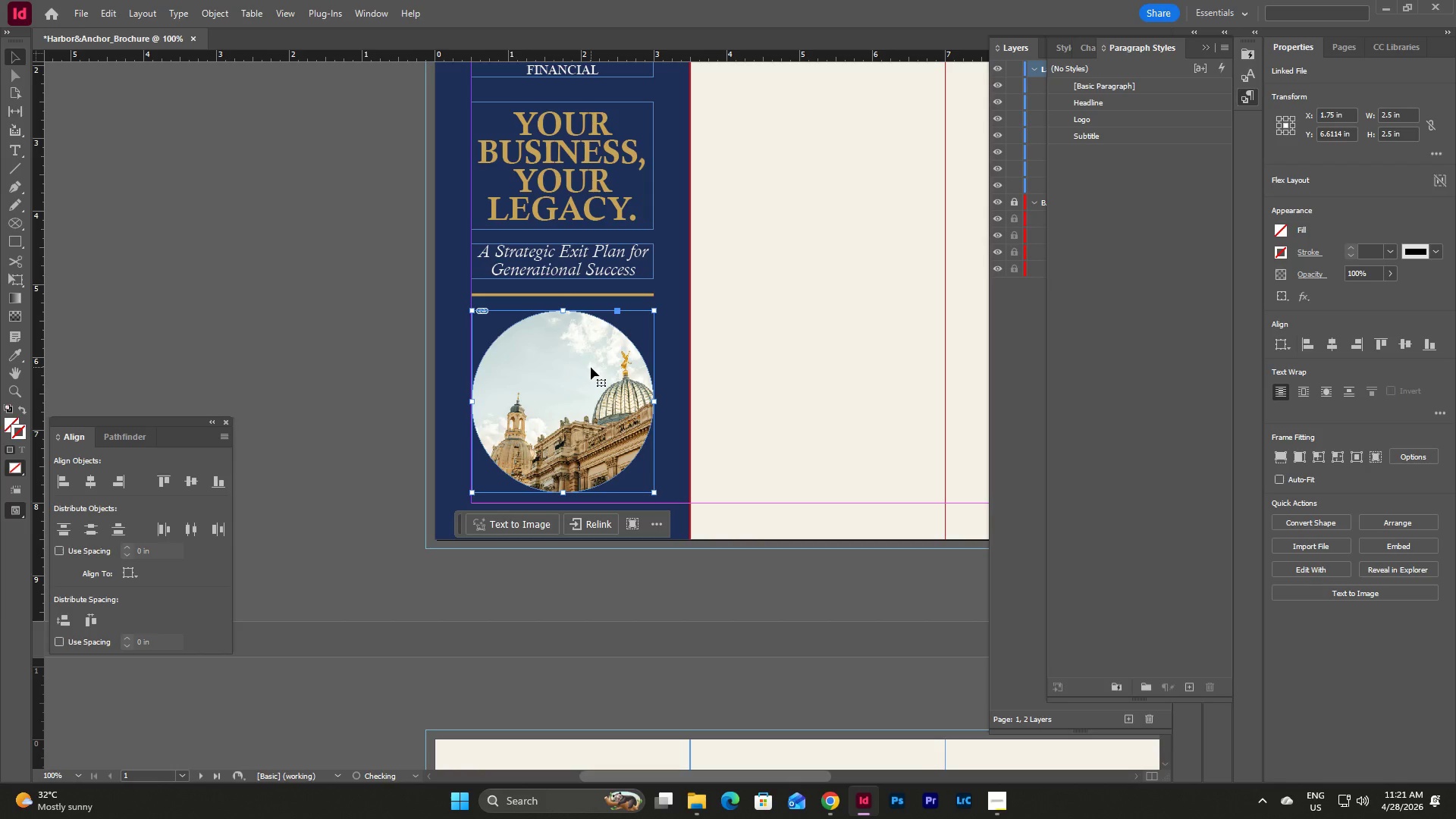 
left_click([591, 367])
 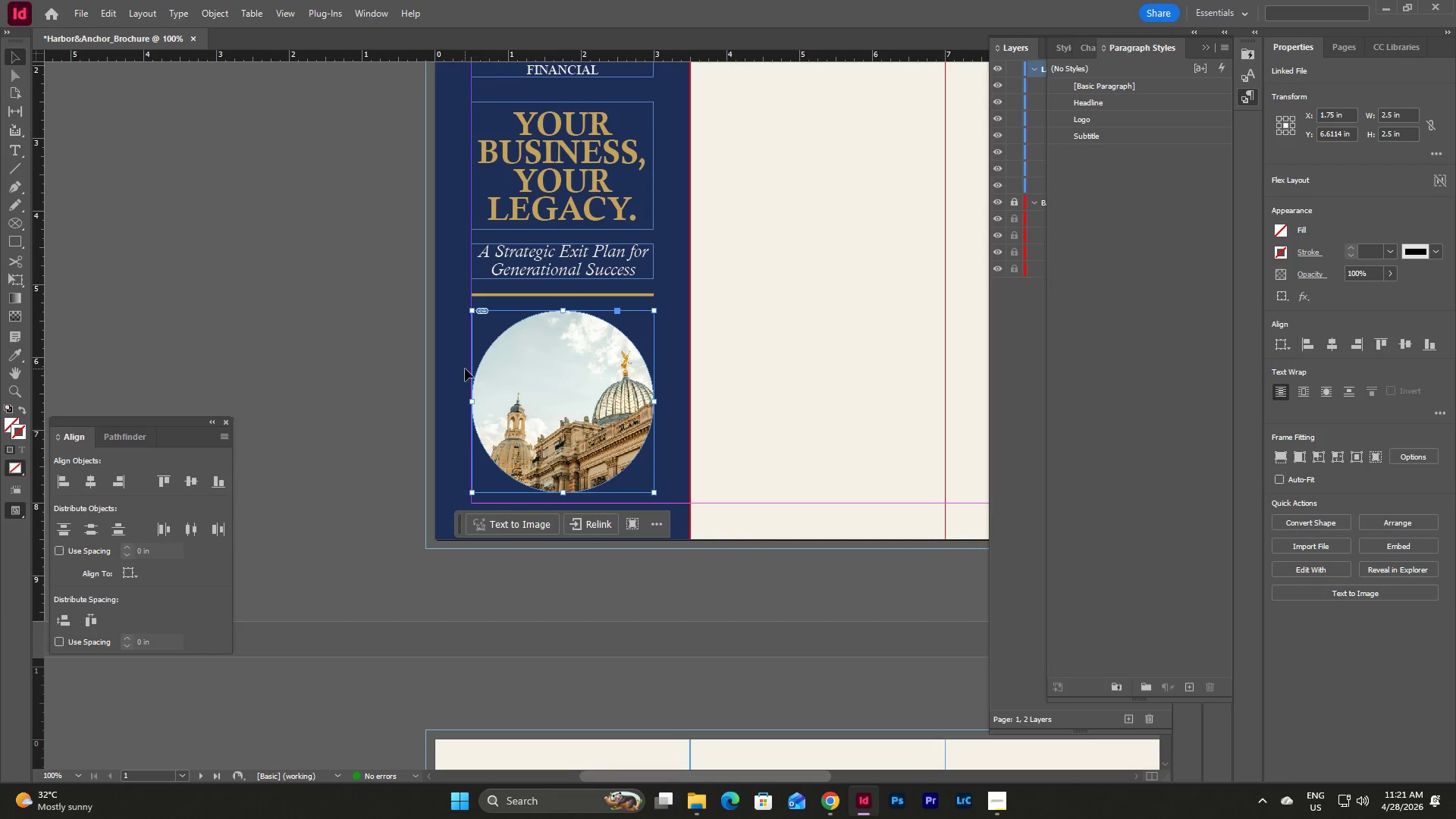 
left_click([452, 372])
 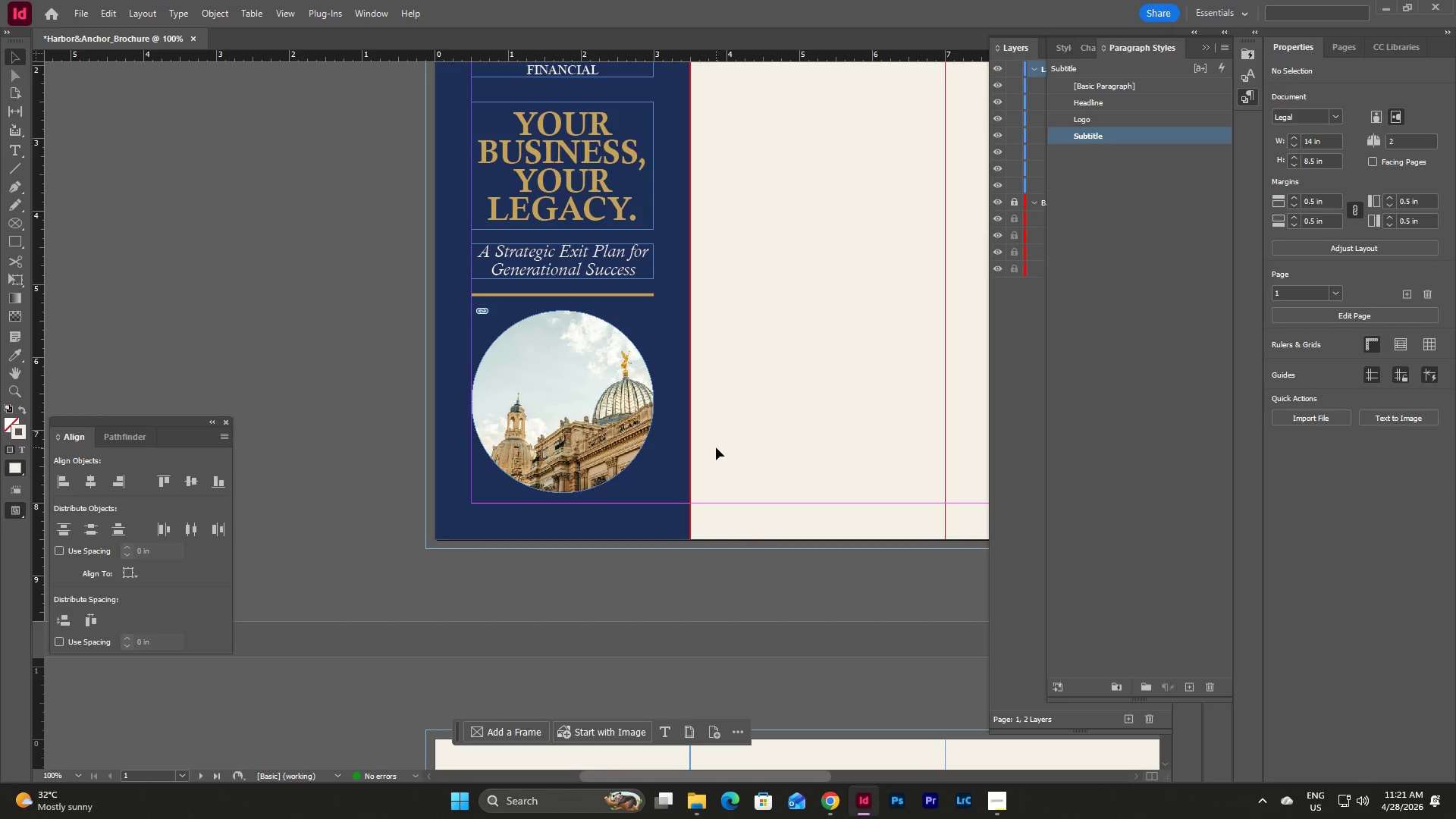 
scroll: coordinate [716, 447], scroll_direction: up, amount: 3.0
 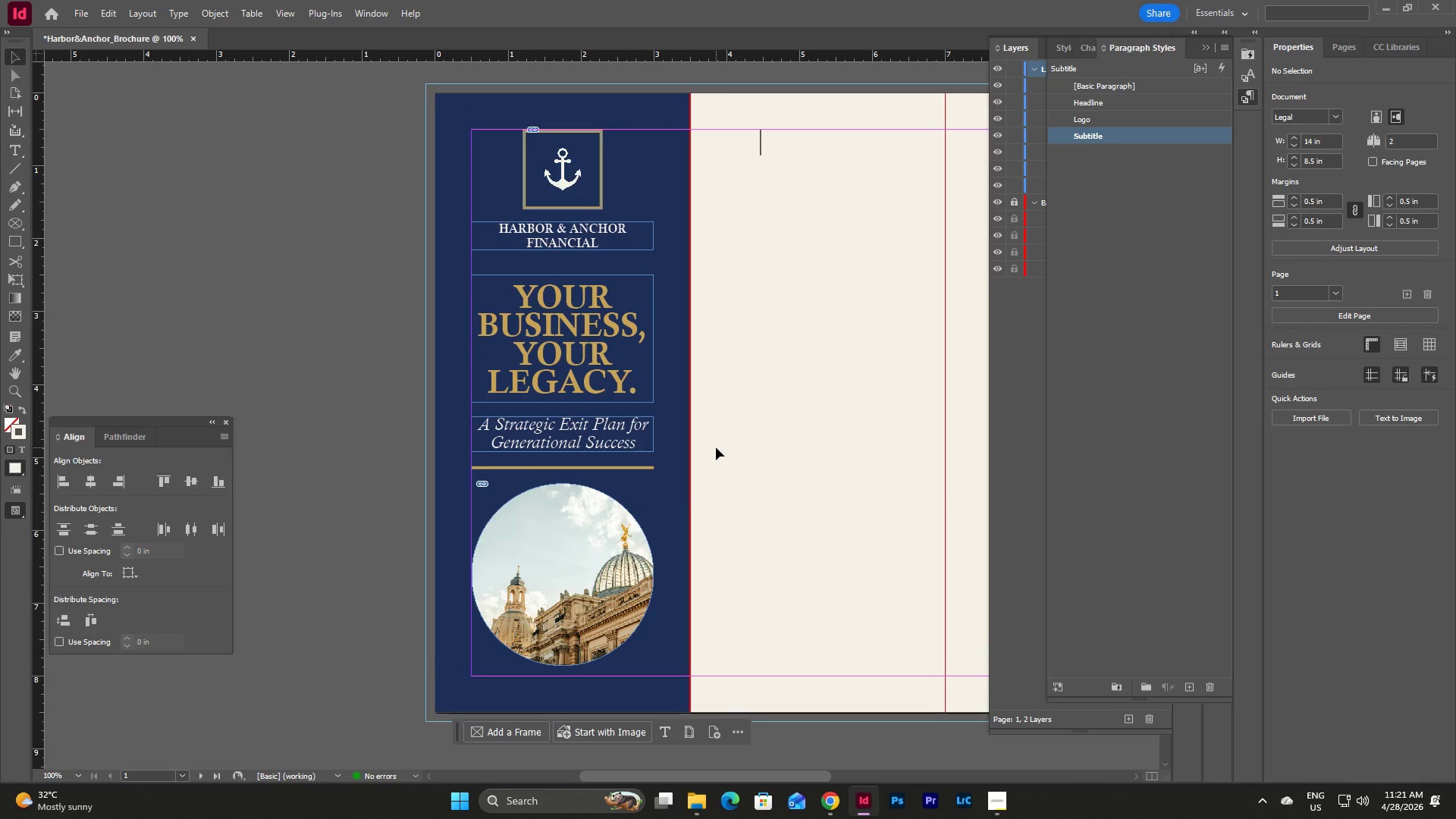 
scroll: coordinate [716, 447], scroll_direction: down, amount: 1.0
 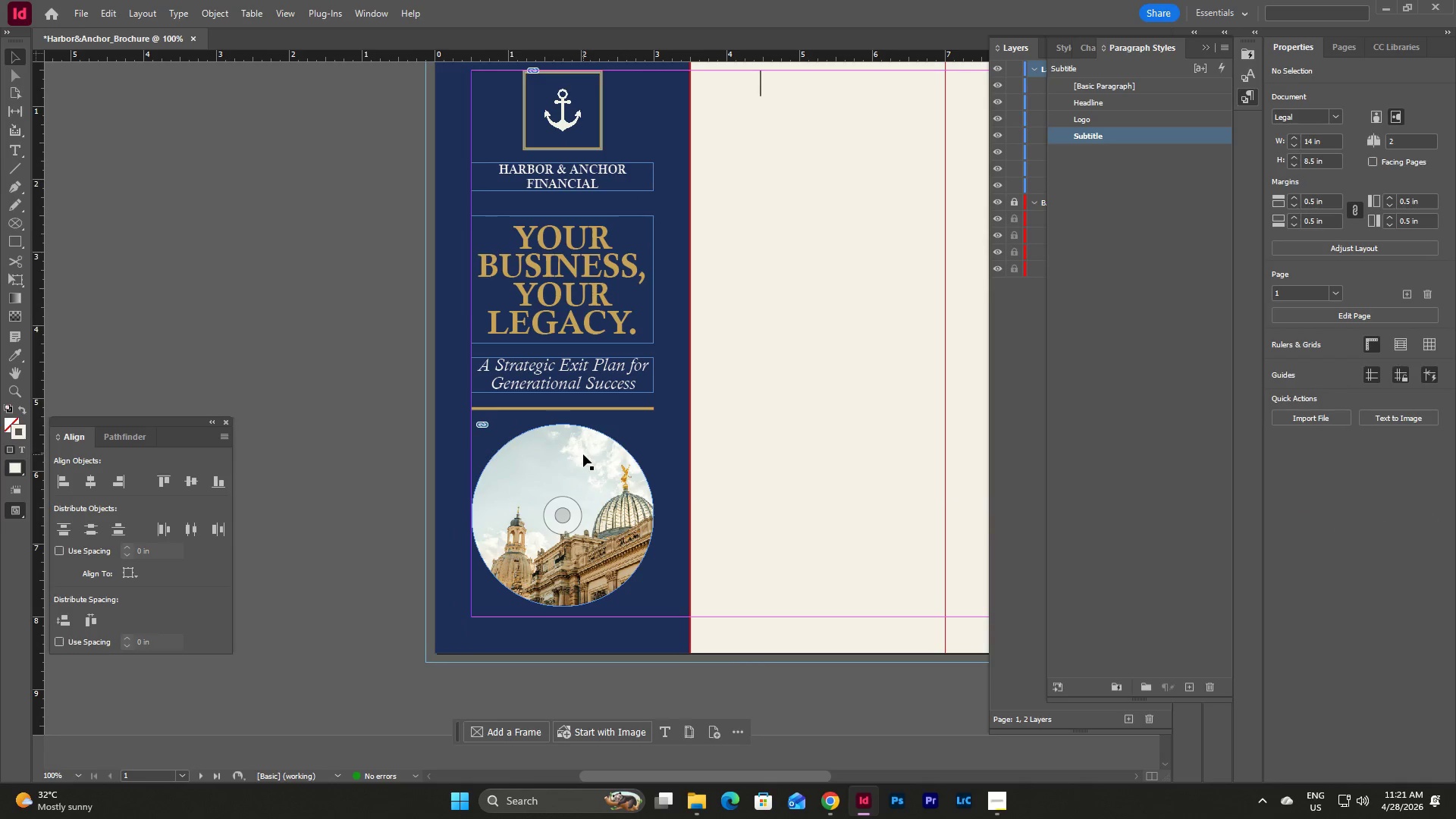 
left_click_drag(start_coordinate=[583, 454], to_coordinate=[584, 465])
 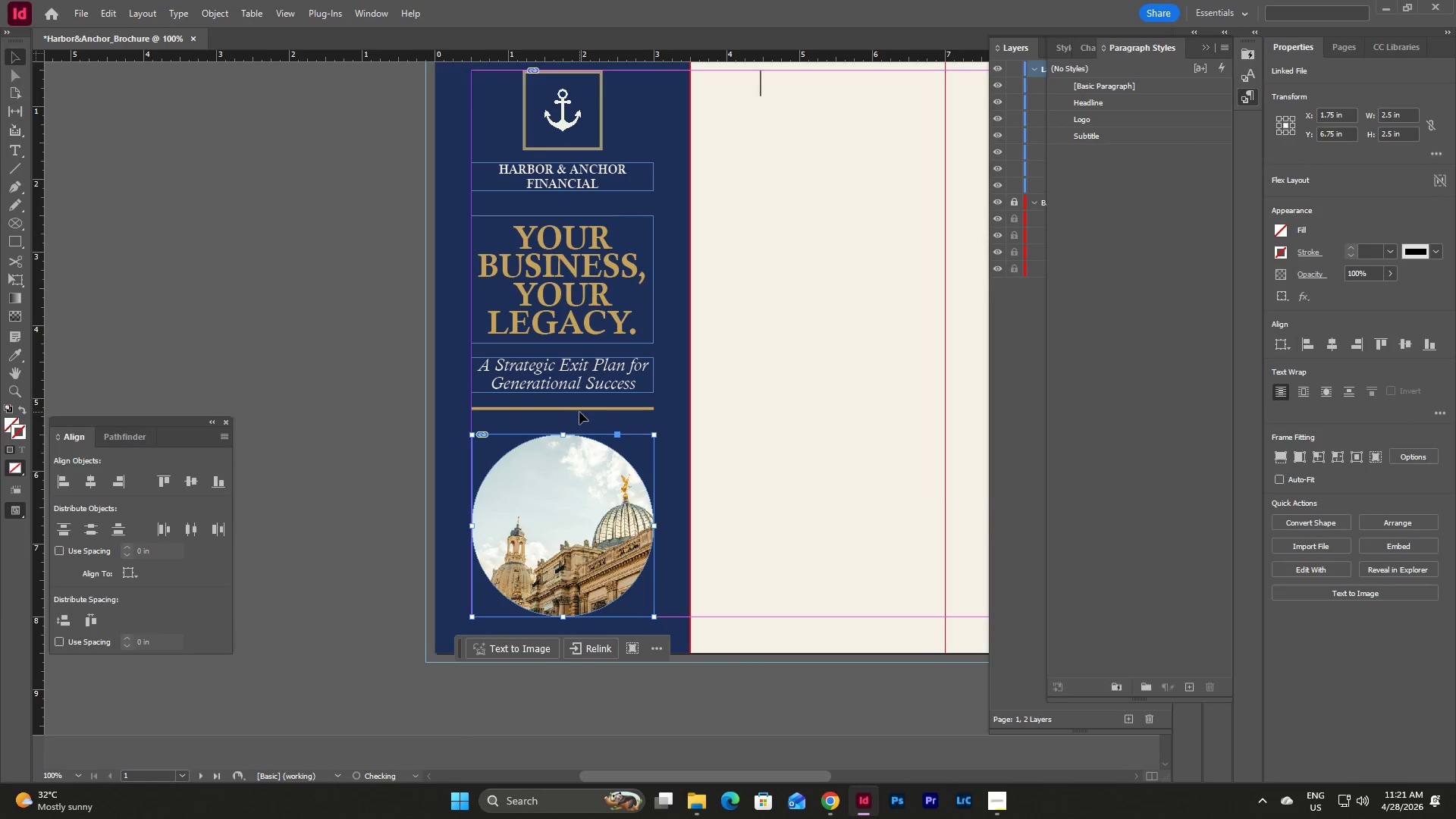 
left_click([579, 412])
 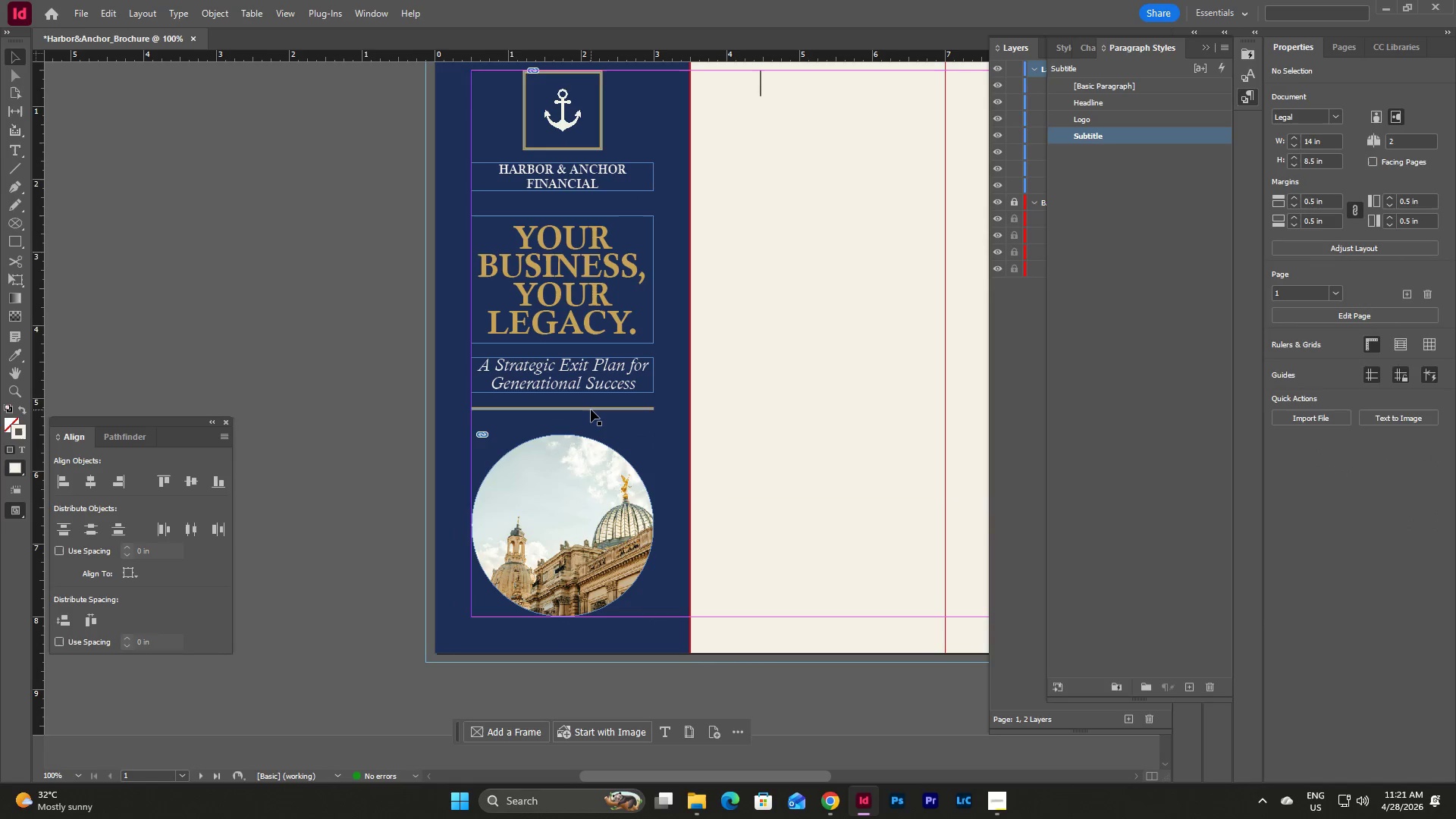 
left_click_drag(start_coordinate=[590, 409], to_coordinate=[591, 417])
 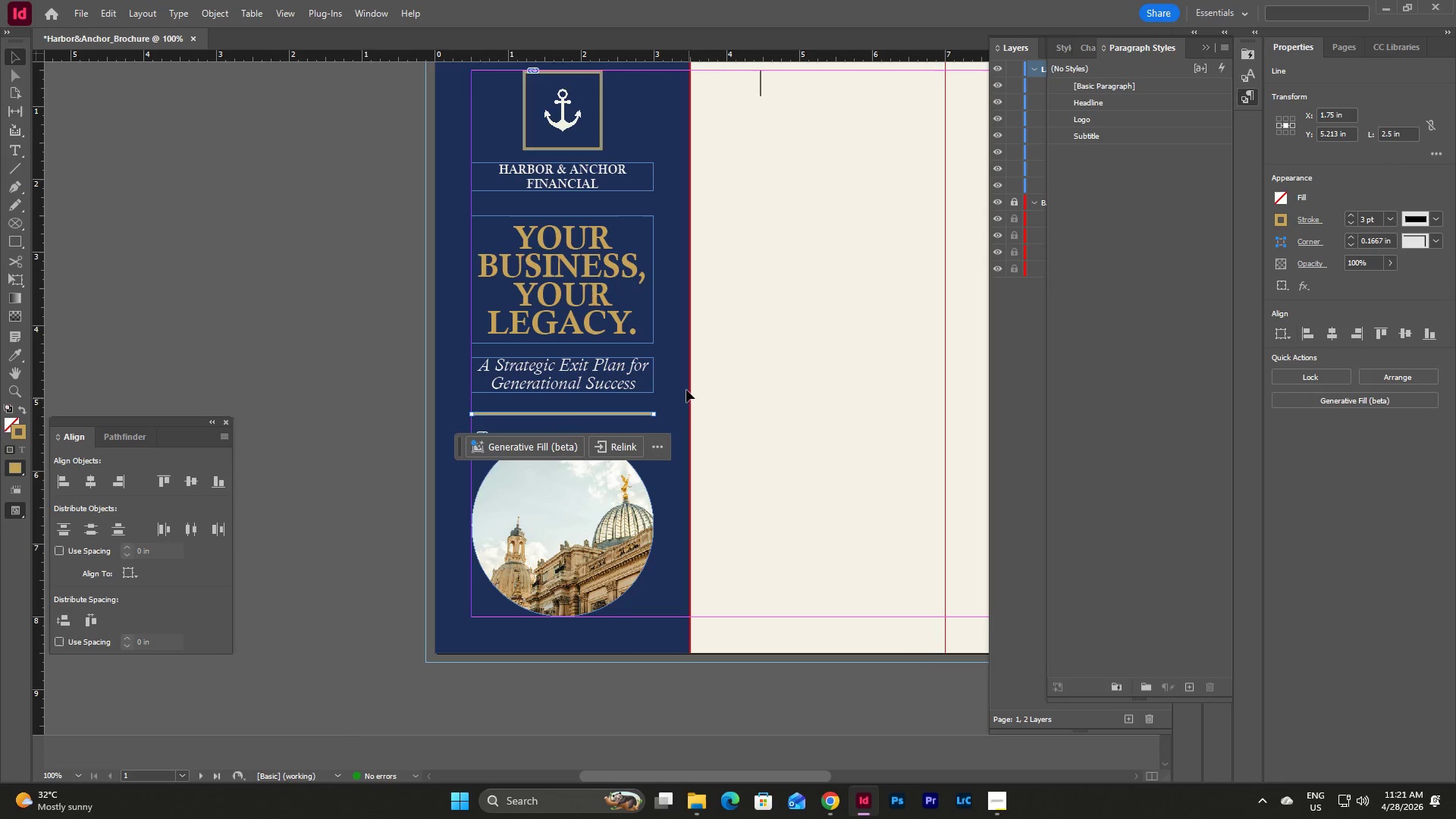 
left_click([678, 374])
 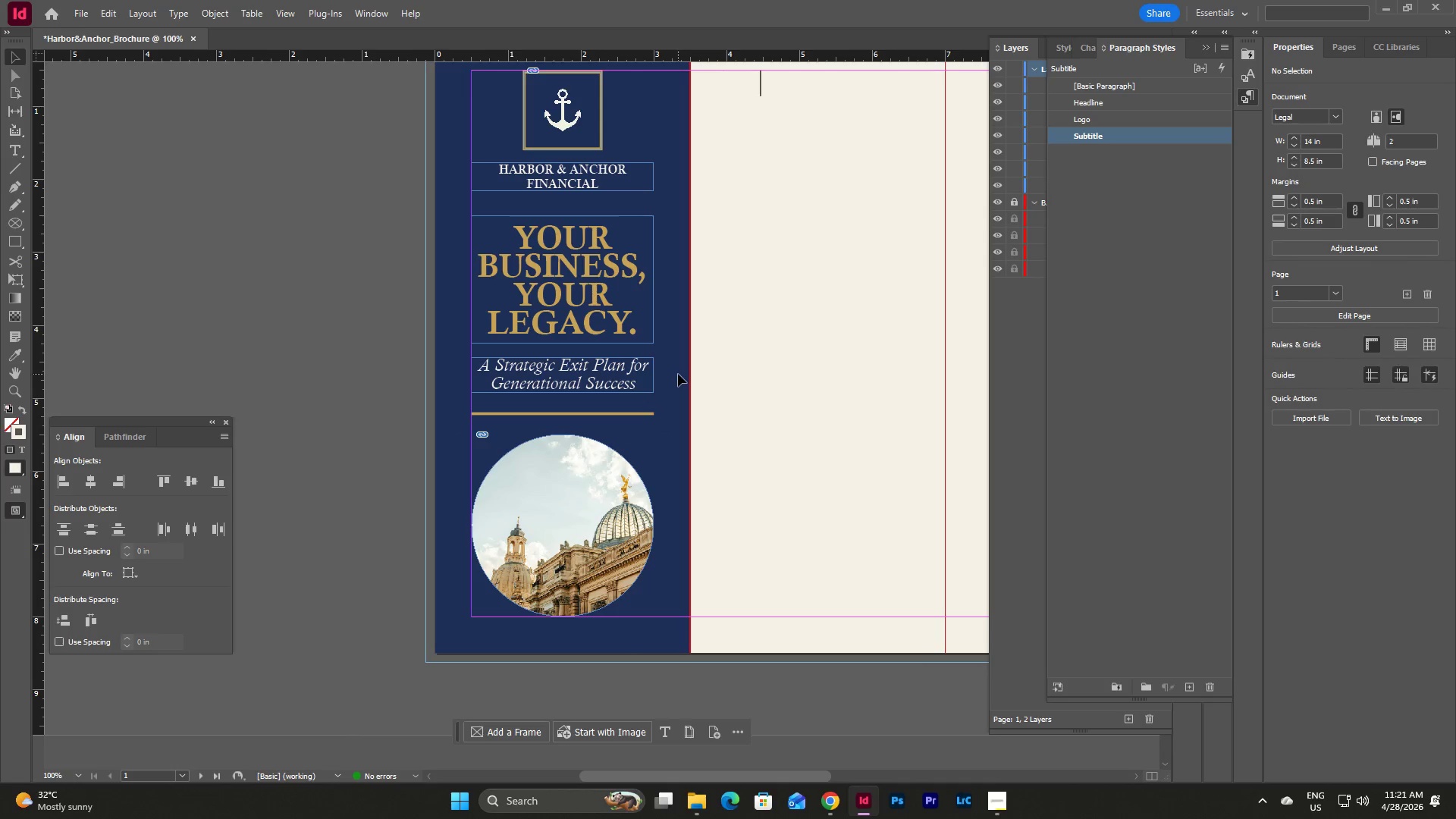 
key(W)
 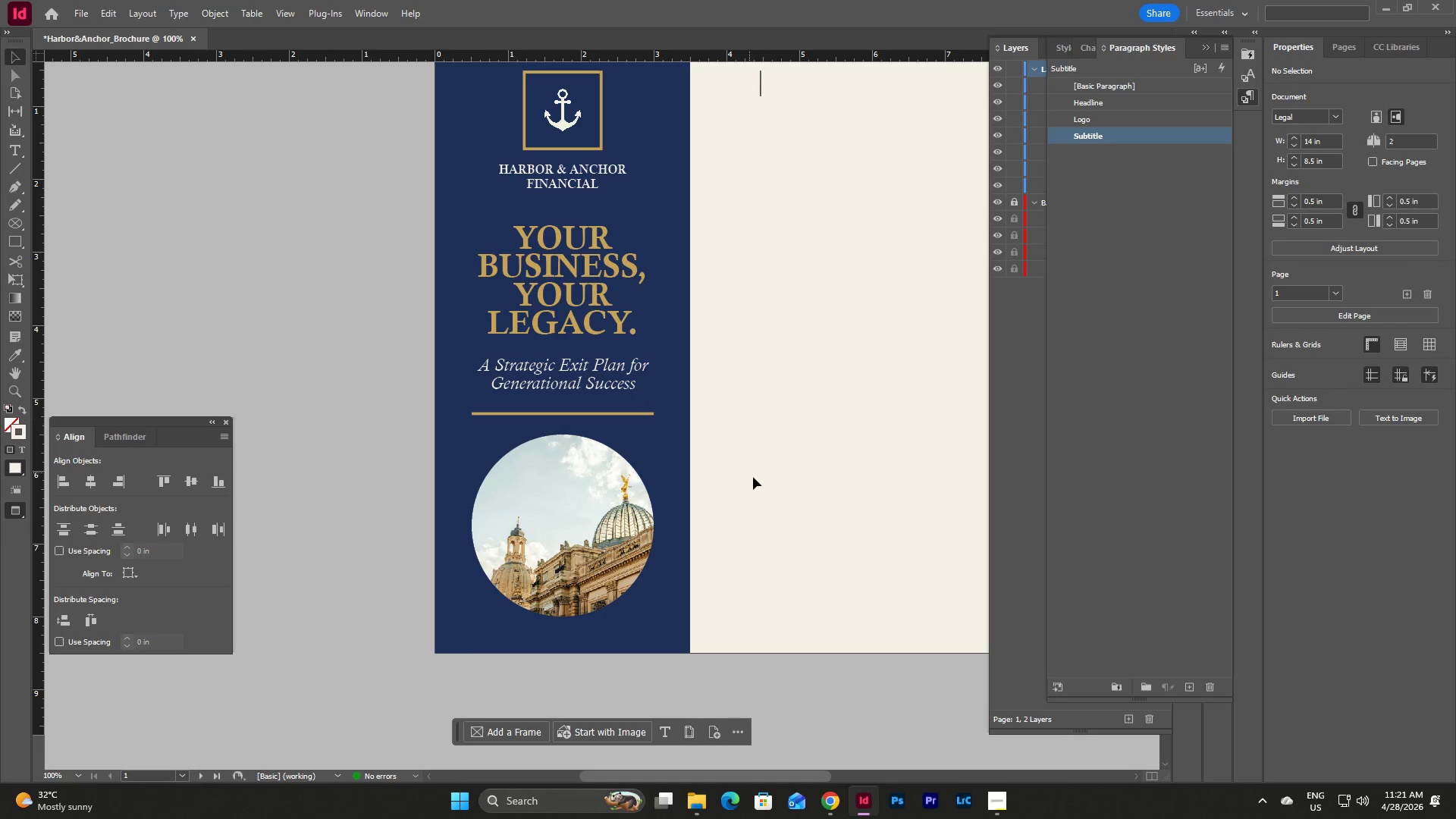 
scroll: coordinate [755, 479], scroll_direction: up, amount: 2.0
 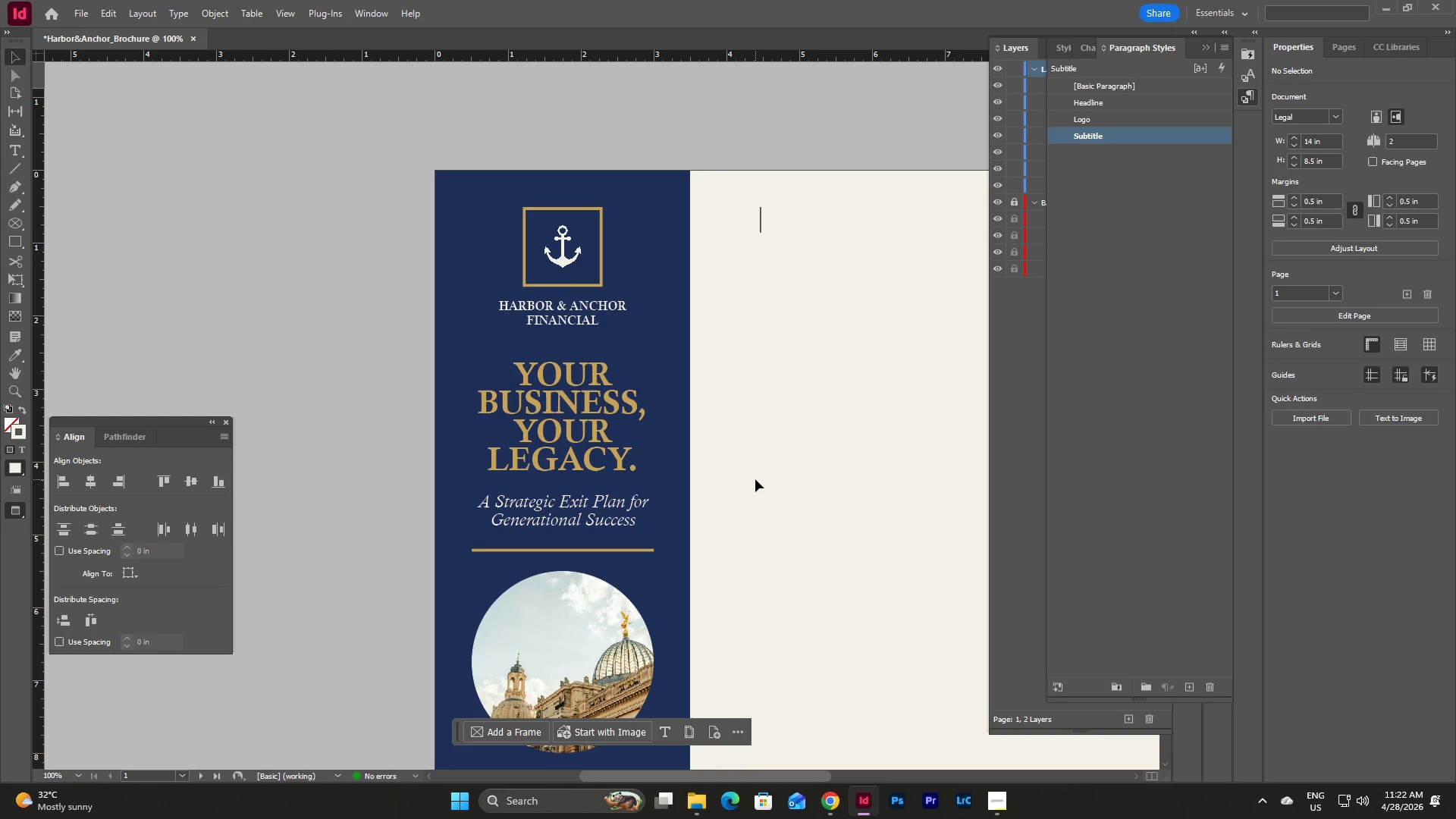 
type(ww)
 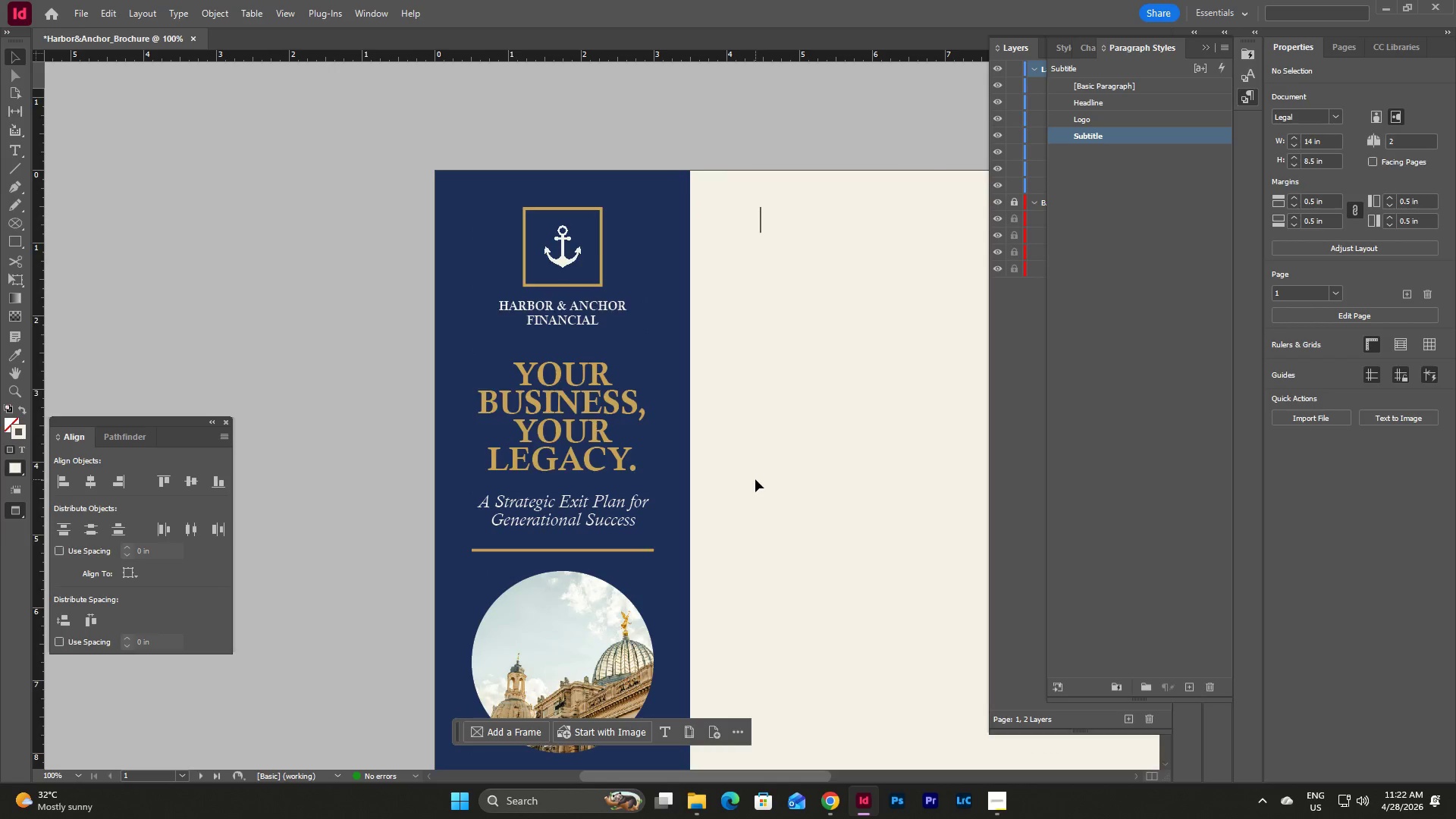 
scroll: coordinate [755, 479], scroll_direction: down, amount: 2.0
 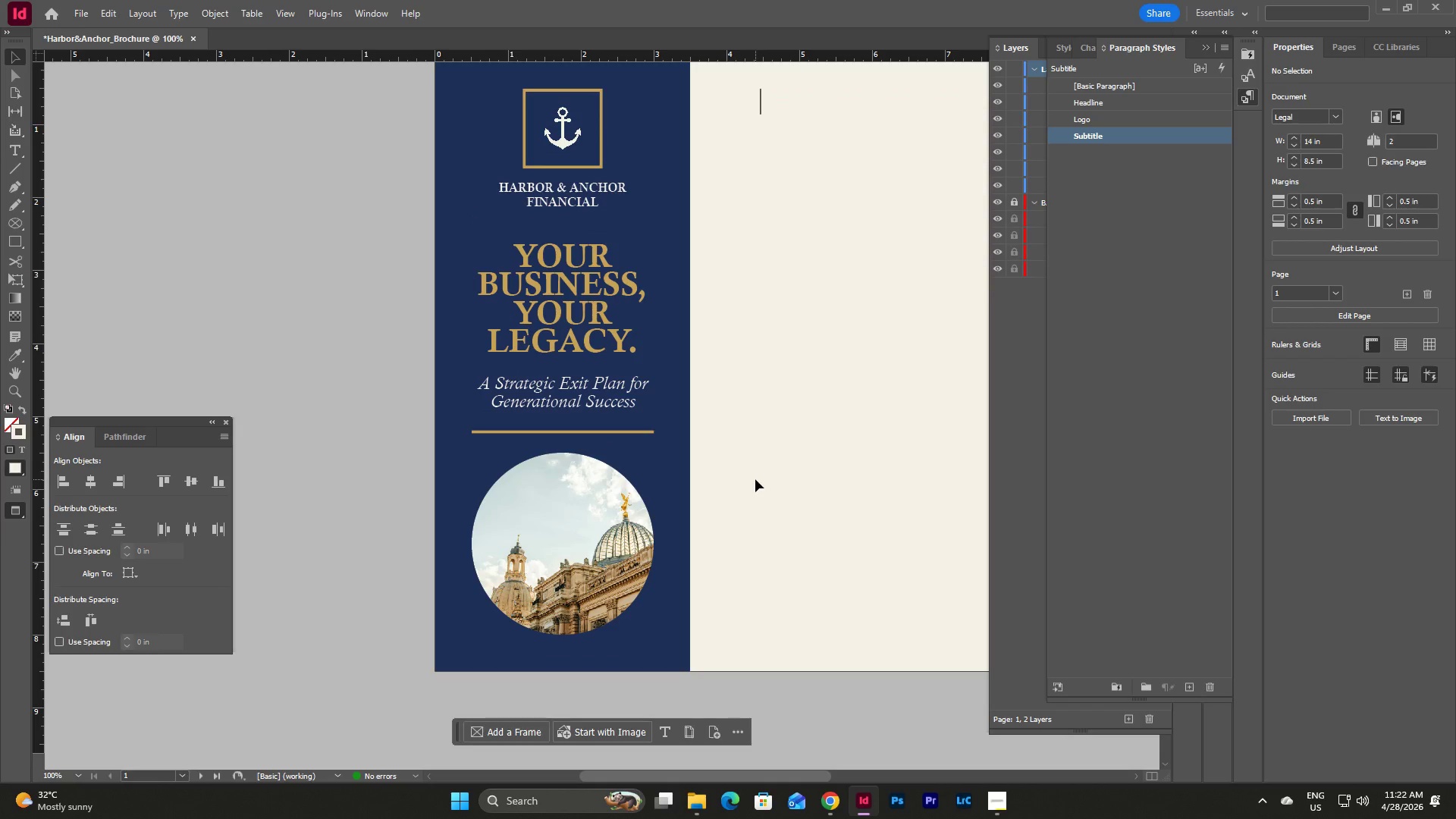 
scroll: coordinate [755, 479], scroll_direction: up, amount: 5.0
 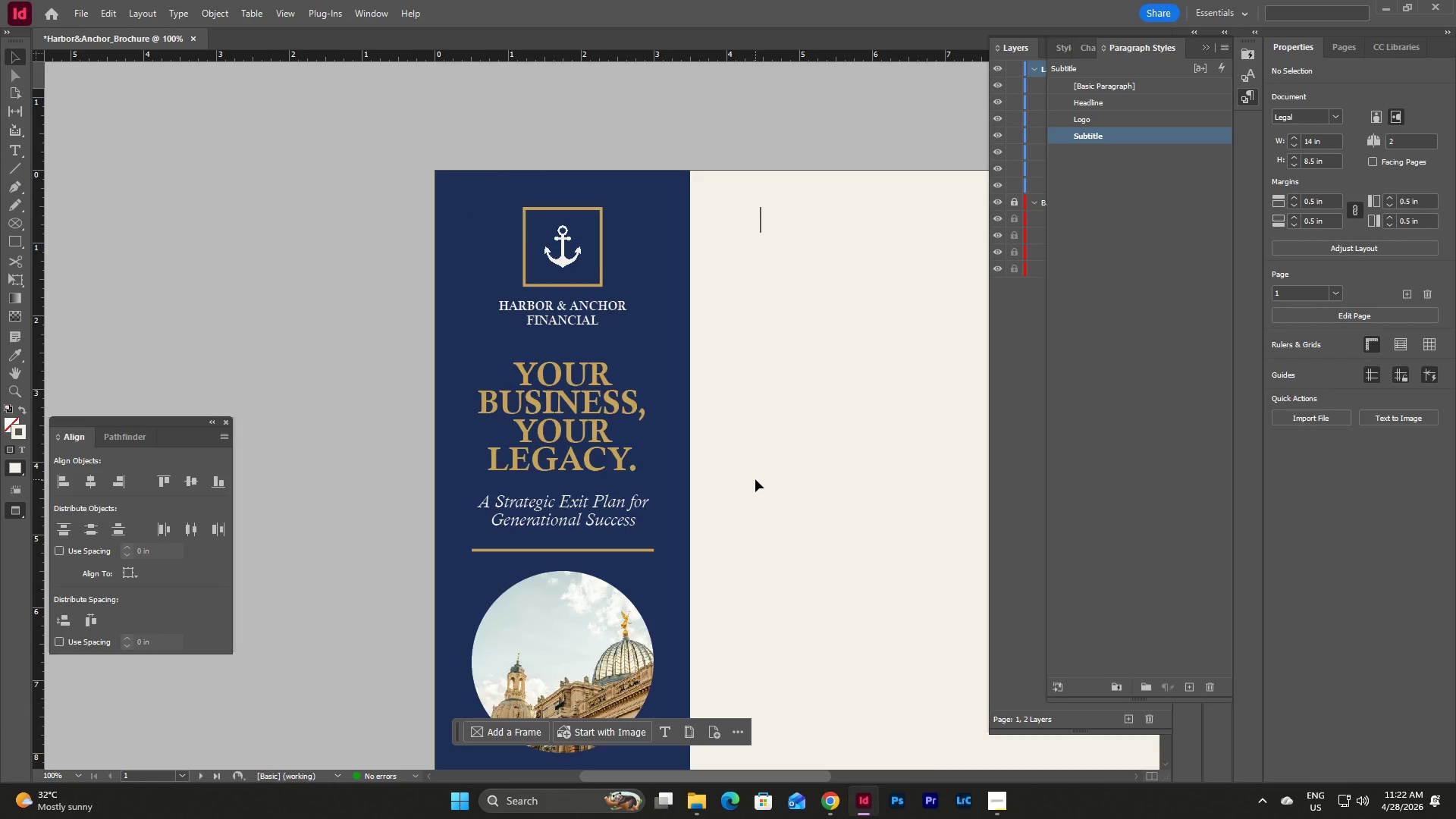 
scroll: coordinate [755, 479], scroll_direction: none, amount: 0.0
 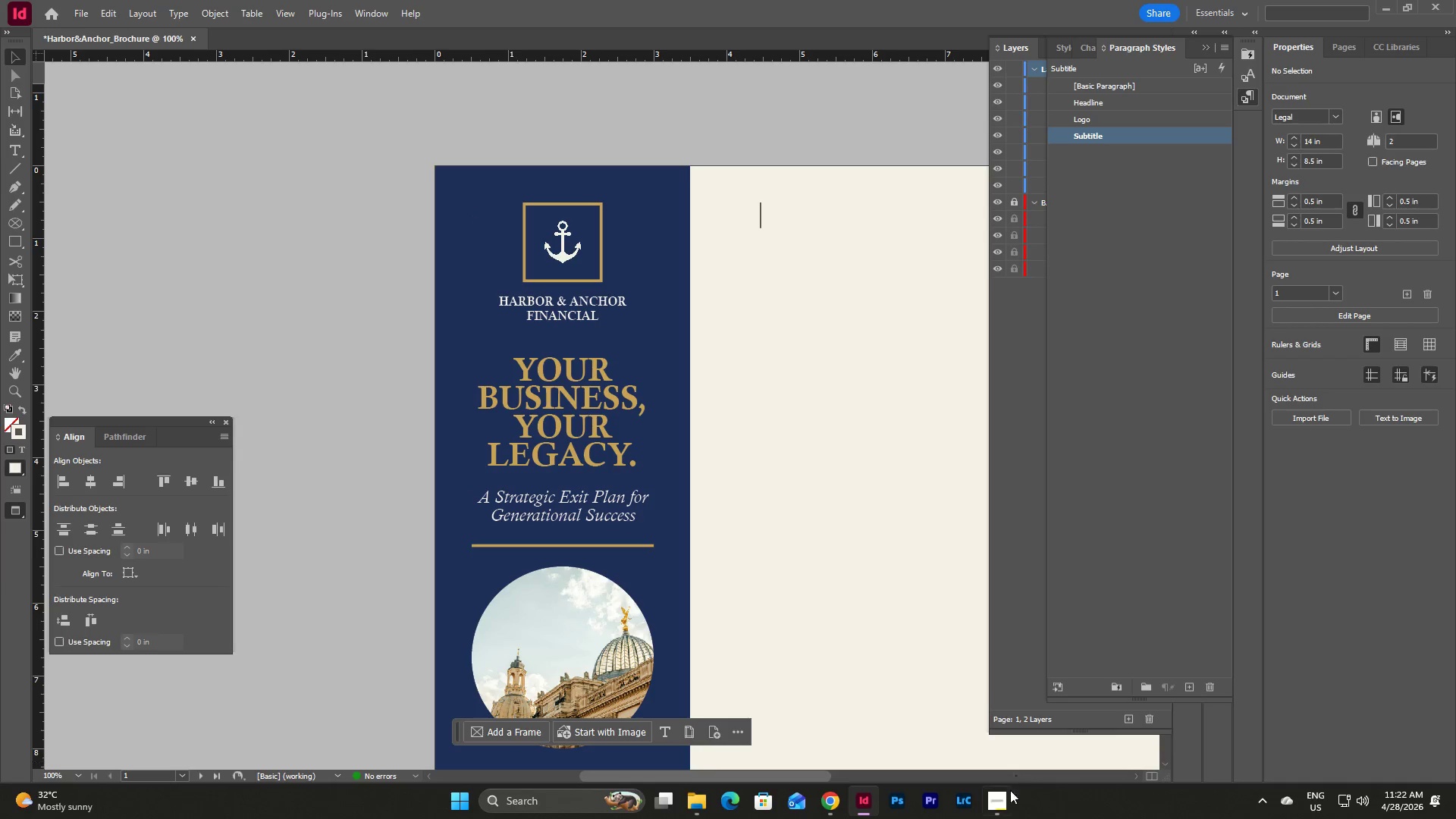 
left_click([1003, 805])